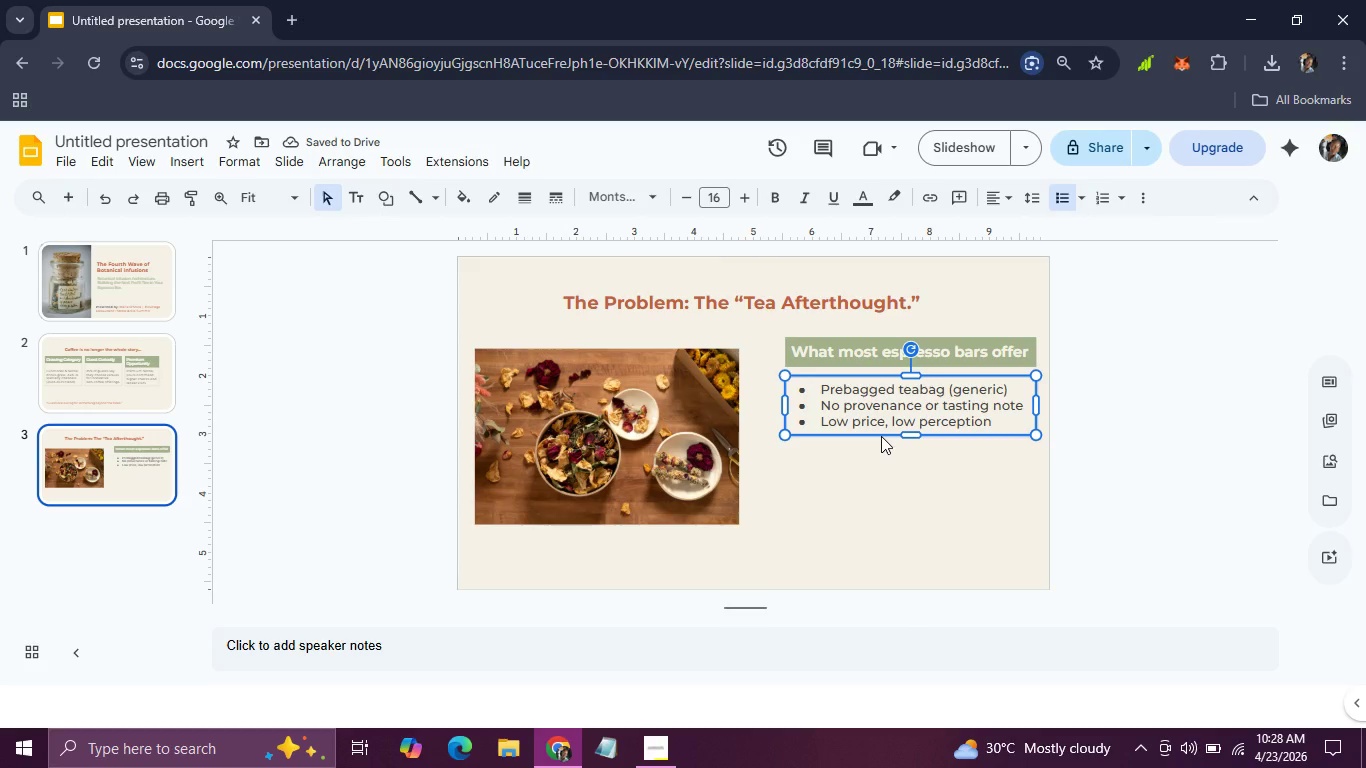 
hold_key(key=ArrowUp, duration=0.64)
 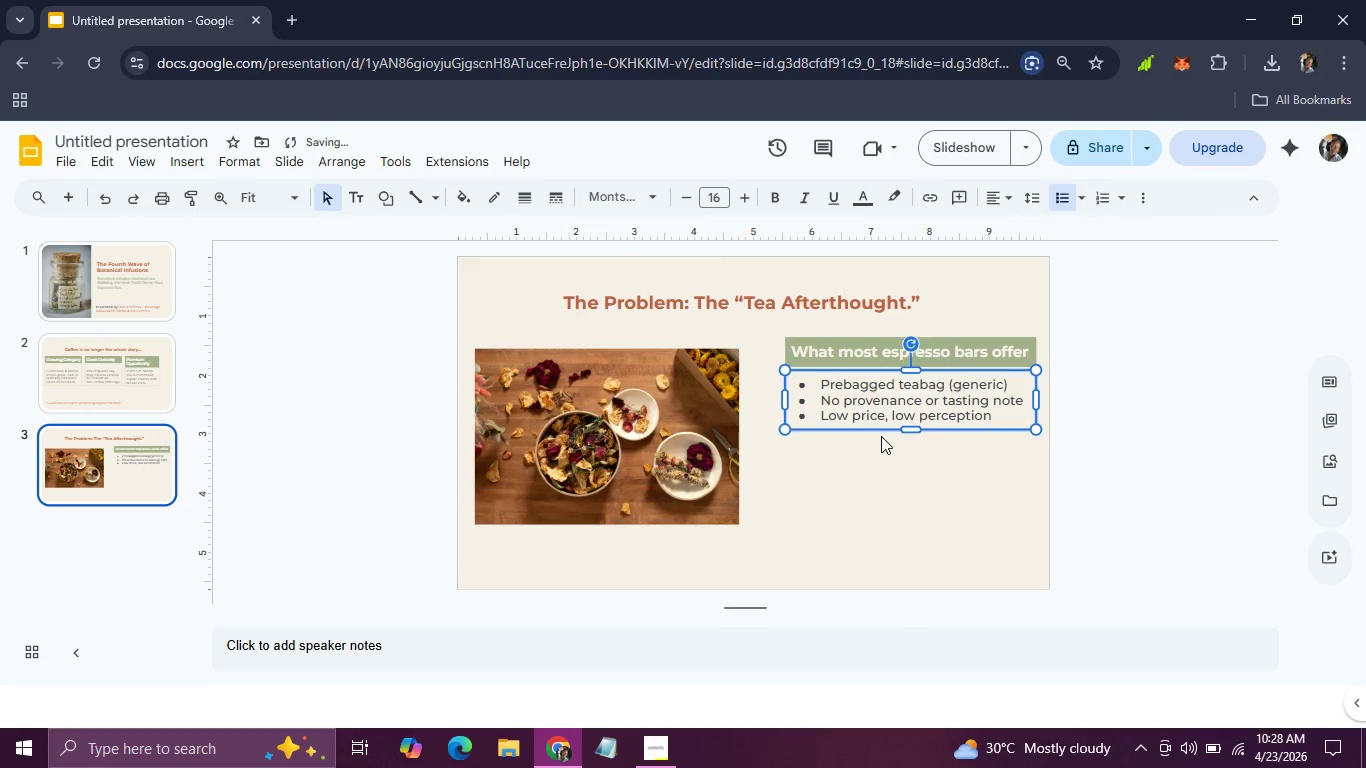 
key(ArrowUp)
 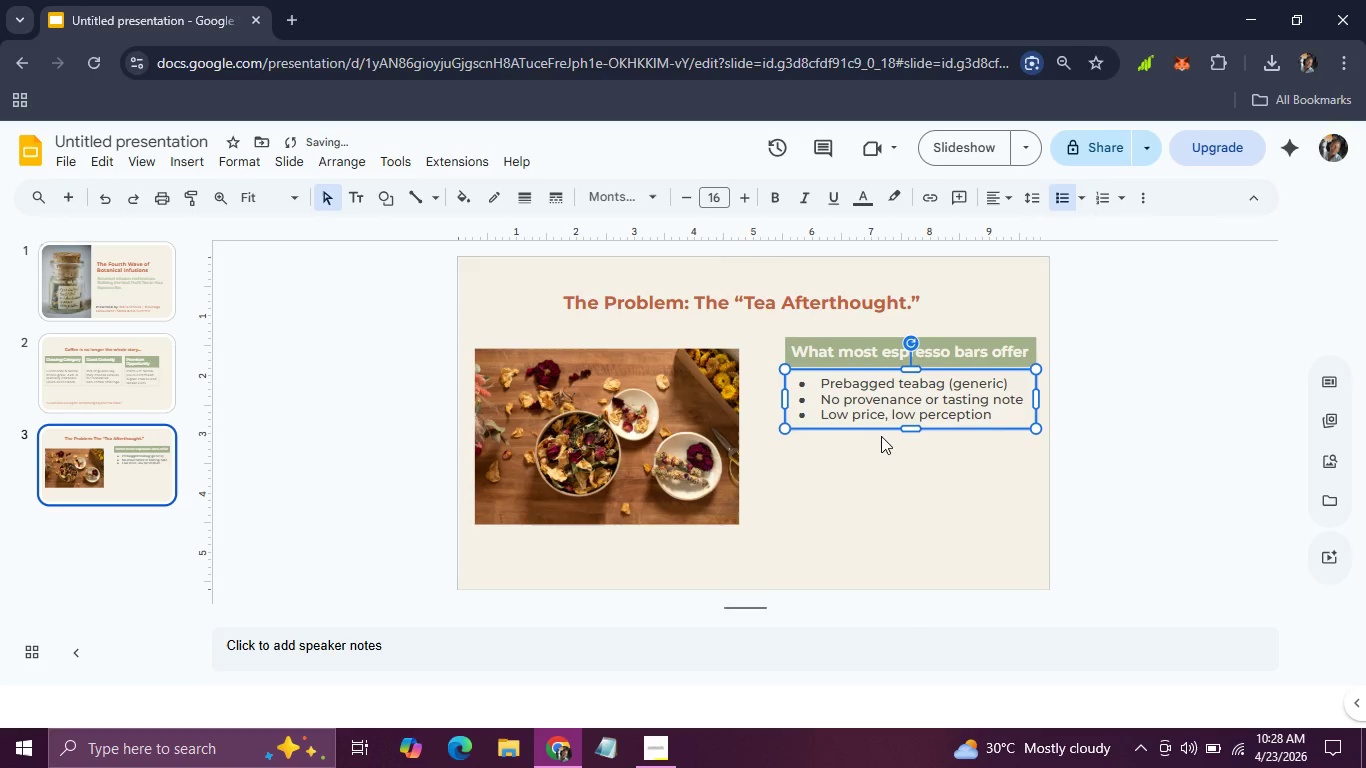 
key(ArrowUp)
 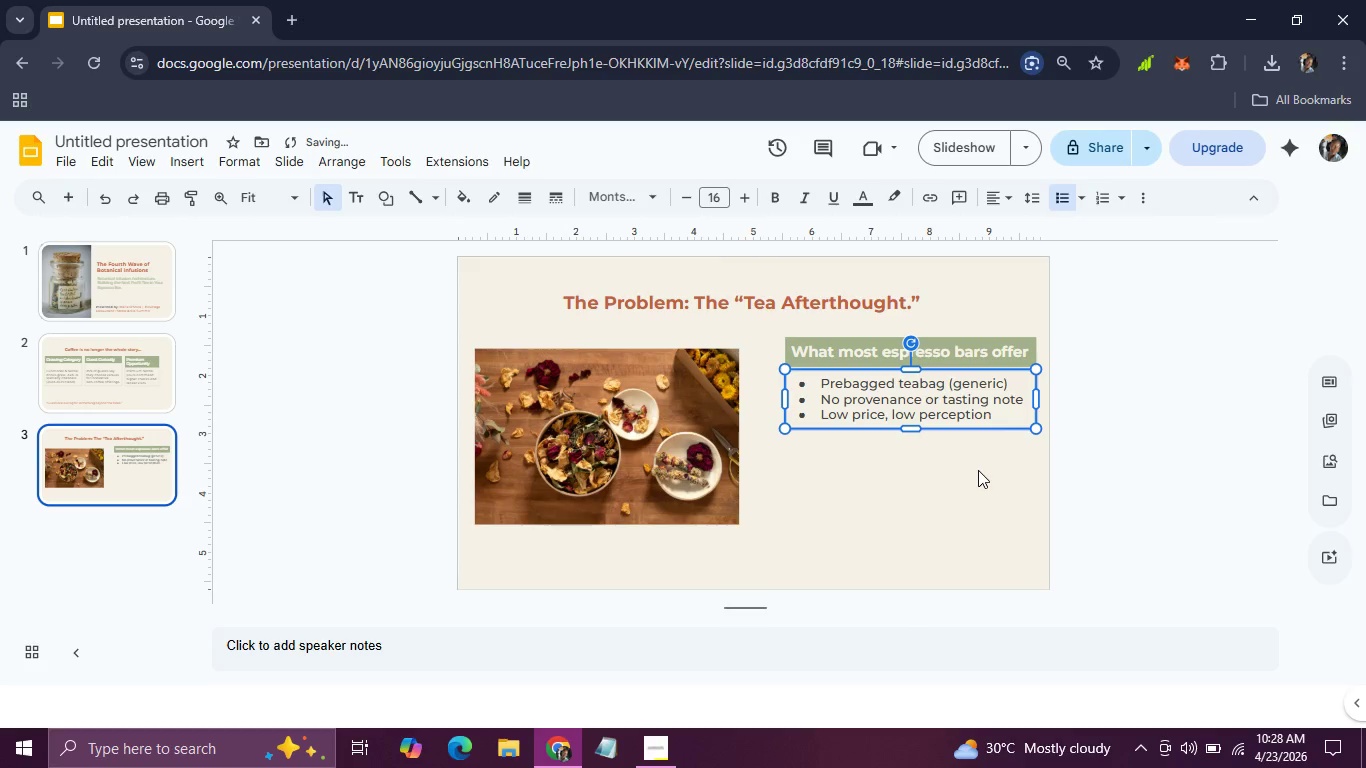 
left_click([978, 470])
 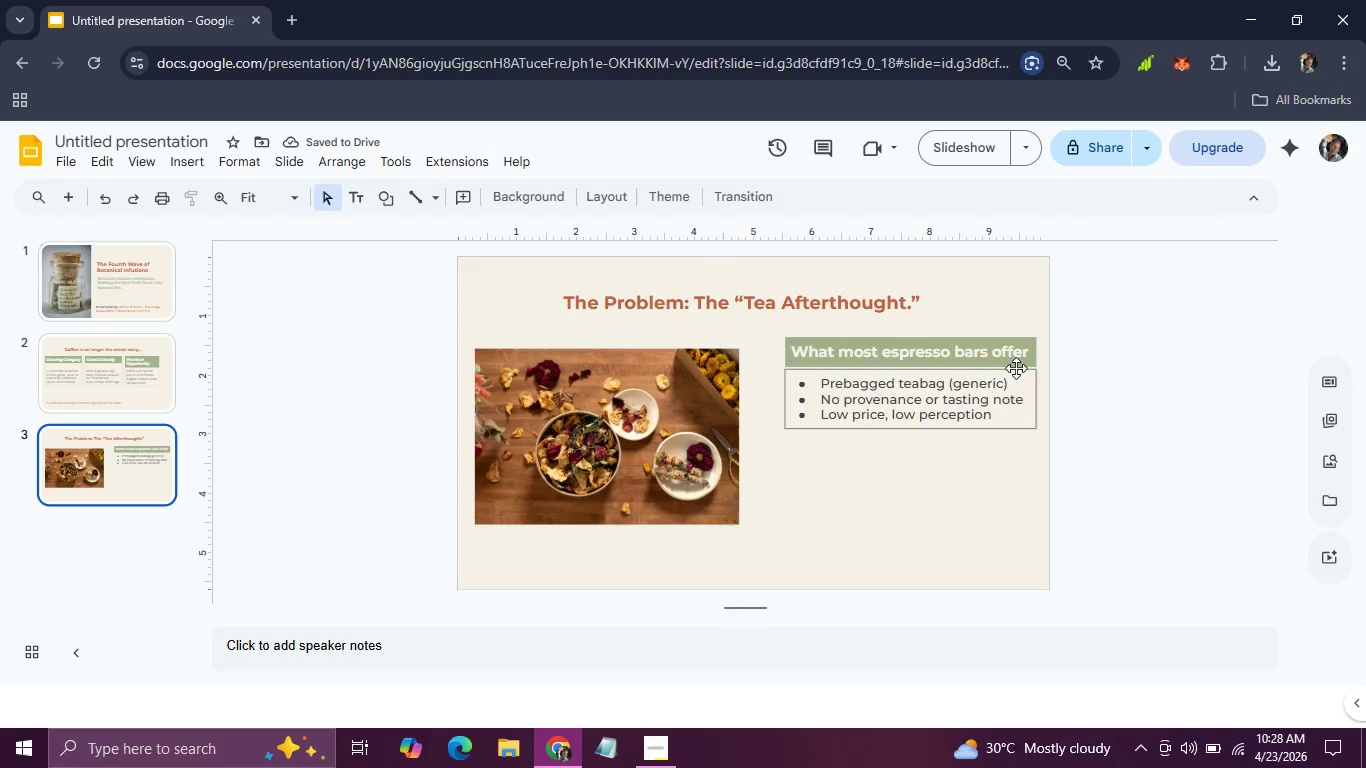 
left_click([1016, 364])
 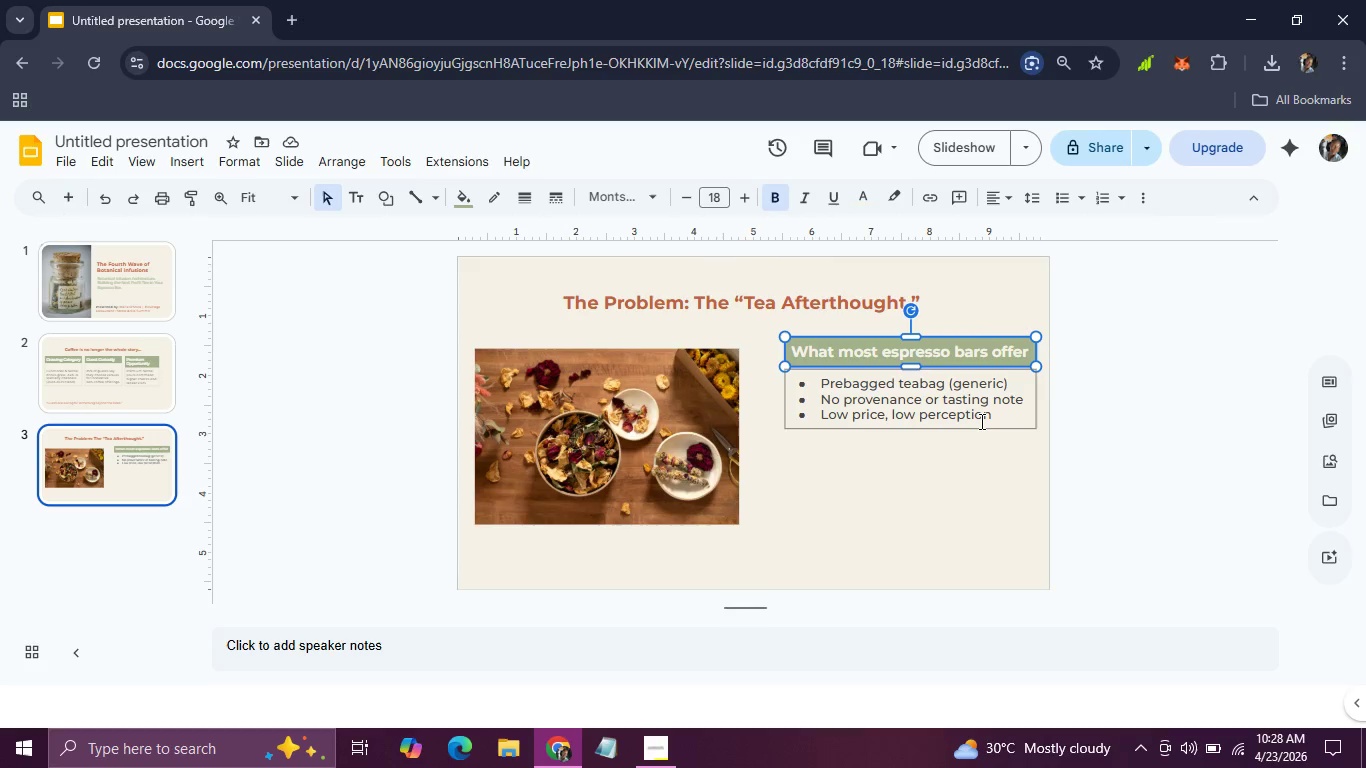 
hold_key(key=ShiftLeft, duration=0.75)
left_click([980, 421])
 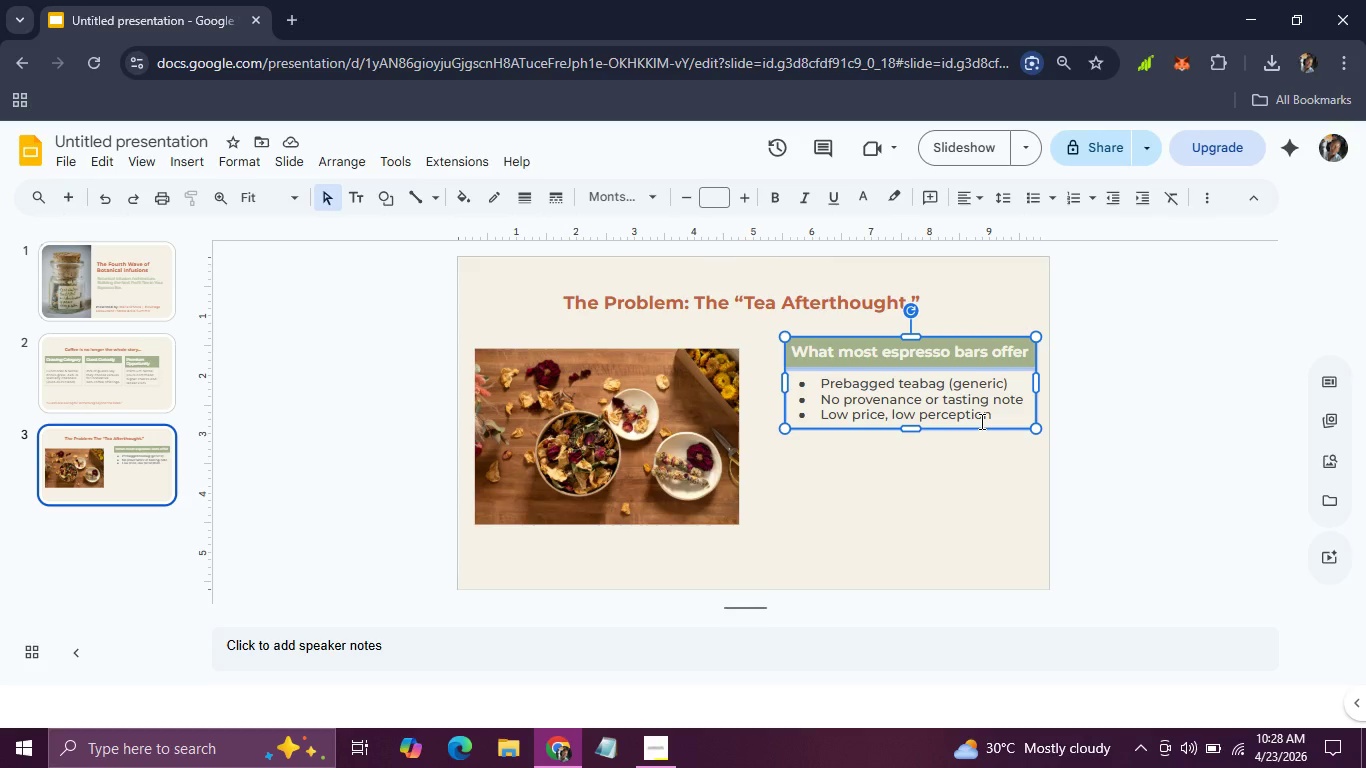 
hold_key(key=ShiftLeft, duration=10.77)
 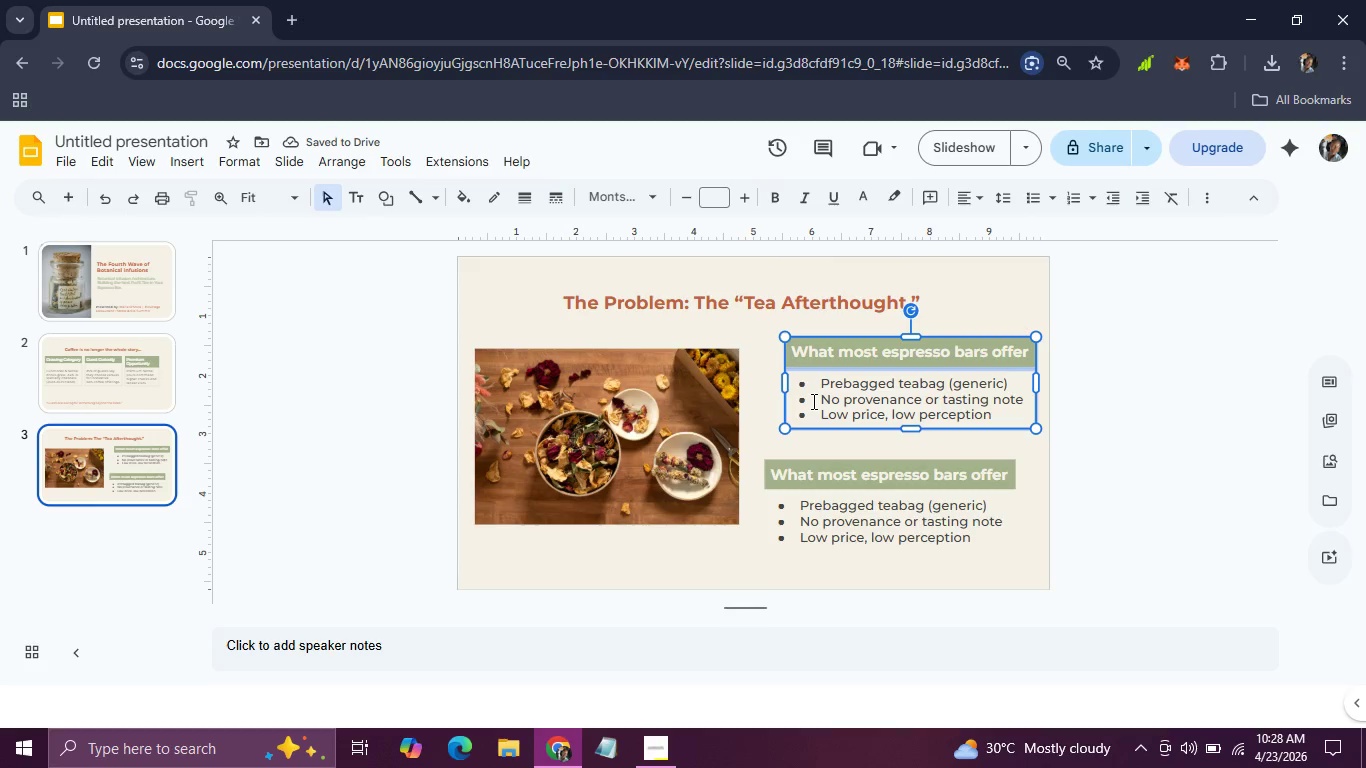 
key(Control+D)
 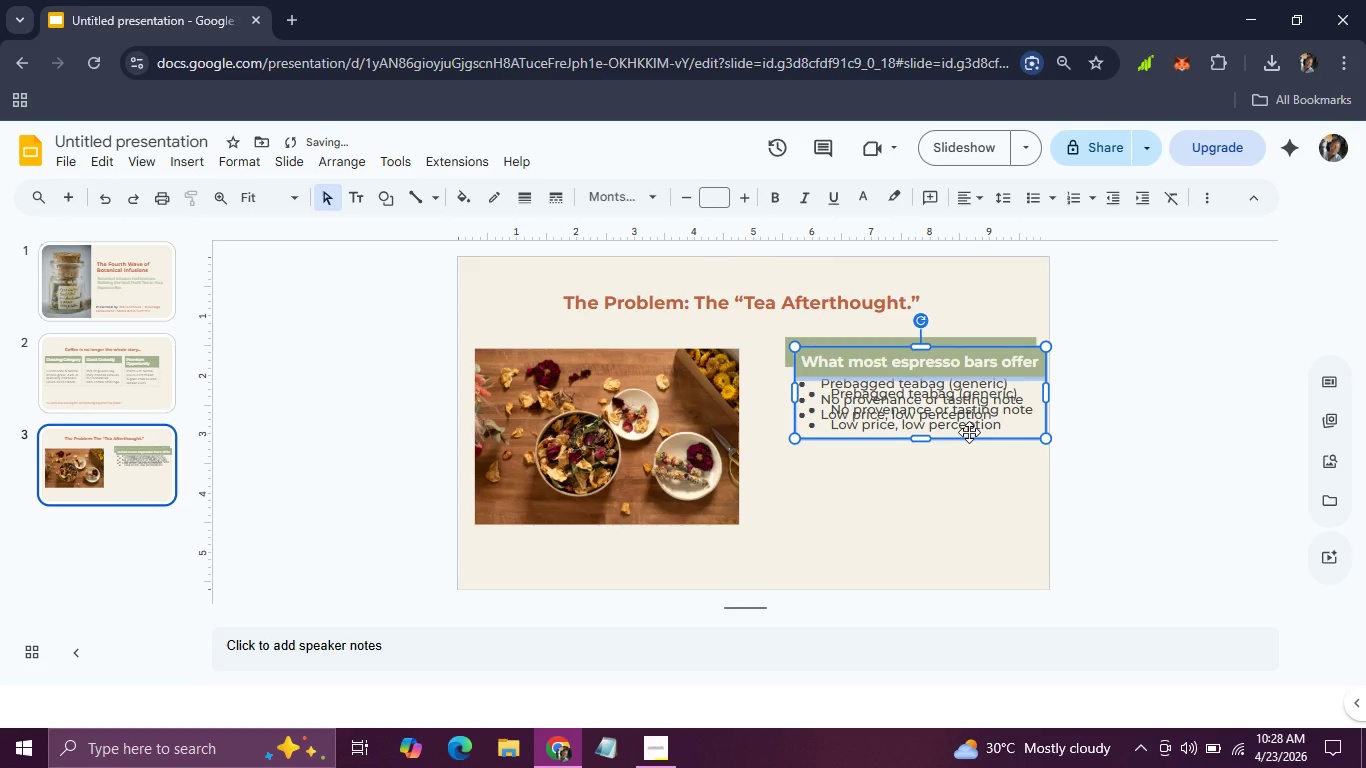 
left_click_drag(start_coordinate=[969, 432], to_coordinate=[938, 544])
 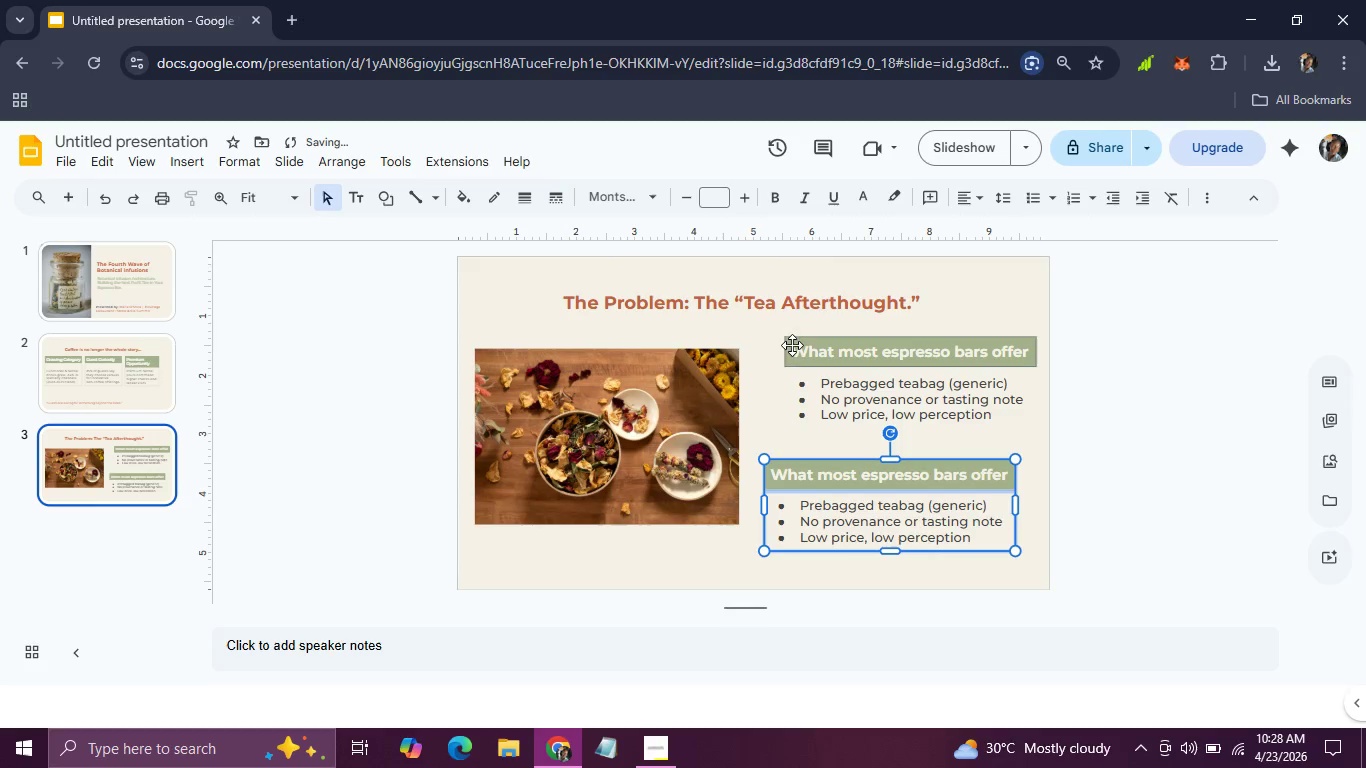 
left_click([801, 350])
 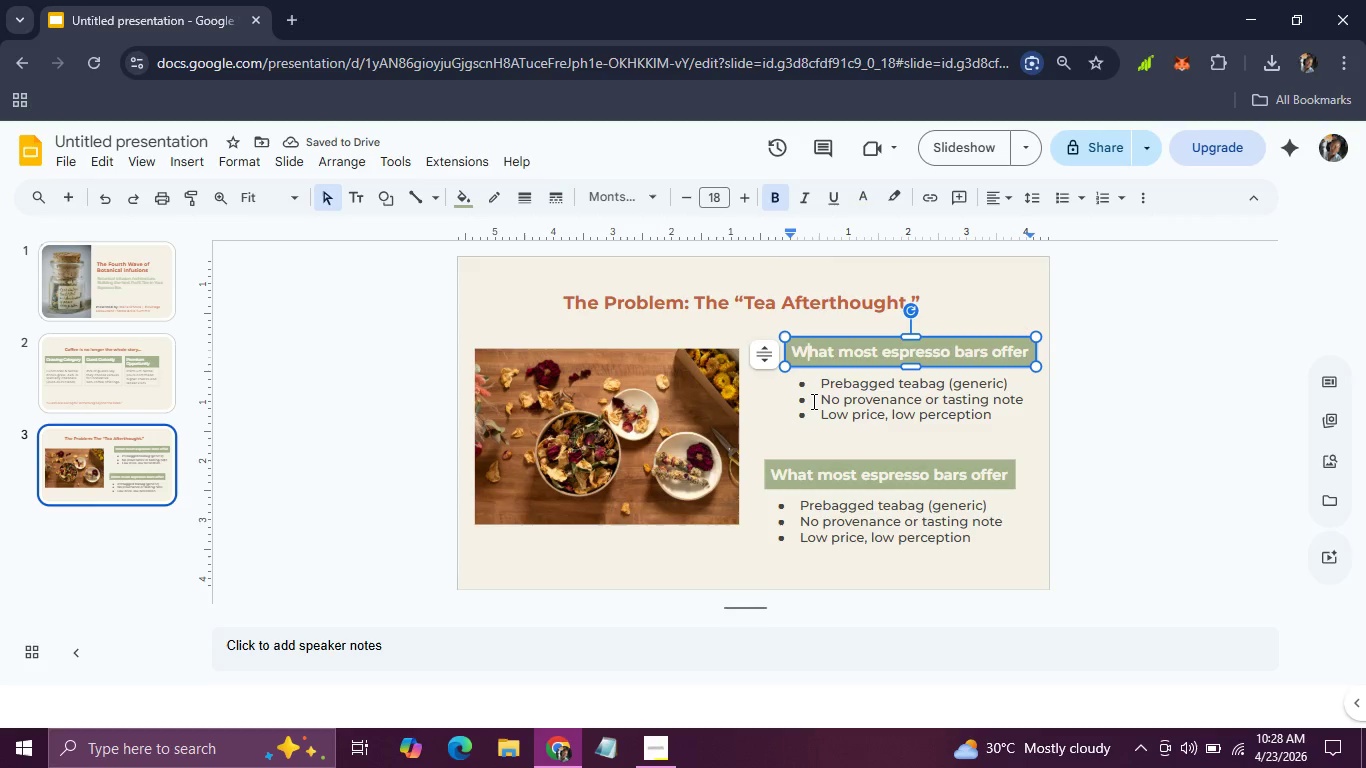 
hold_key(key=ShiftLeft, duration=0.73)
left_click([812, 401])
 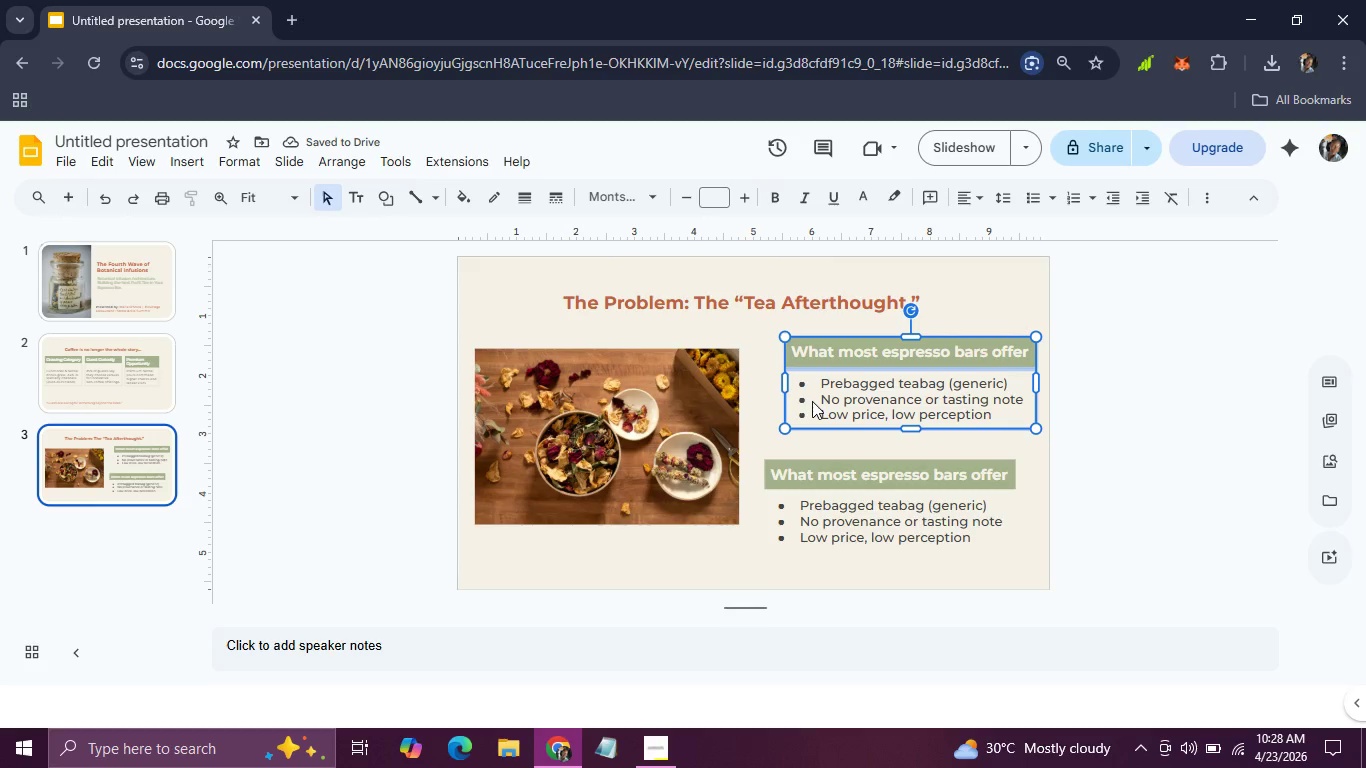 
hold_key(key=ArrowLeft, duration=1.14)
 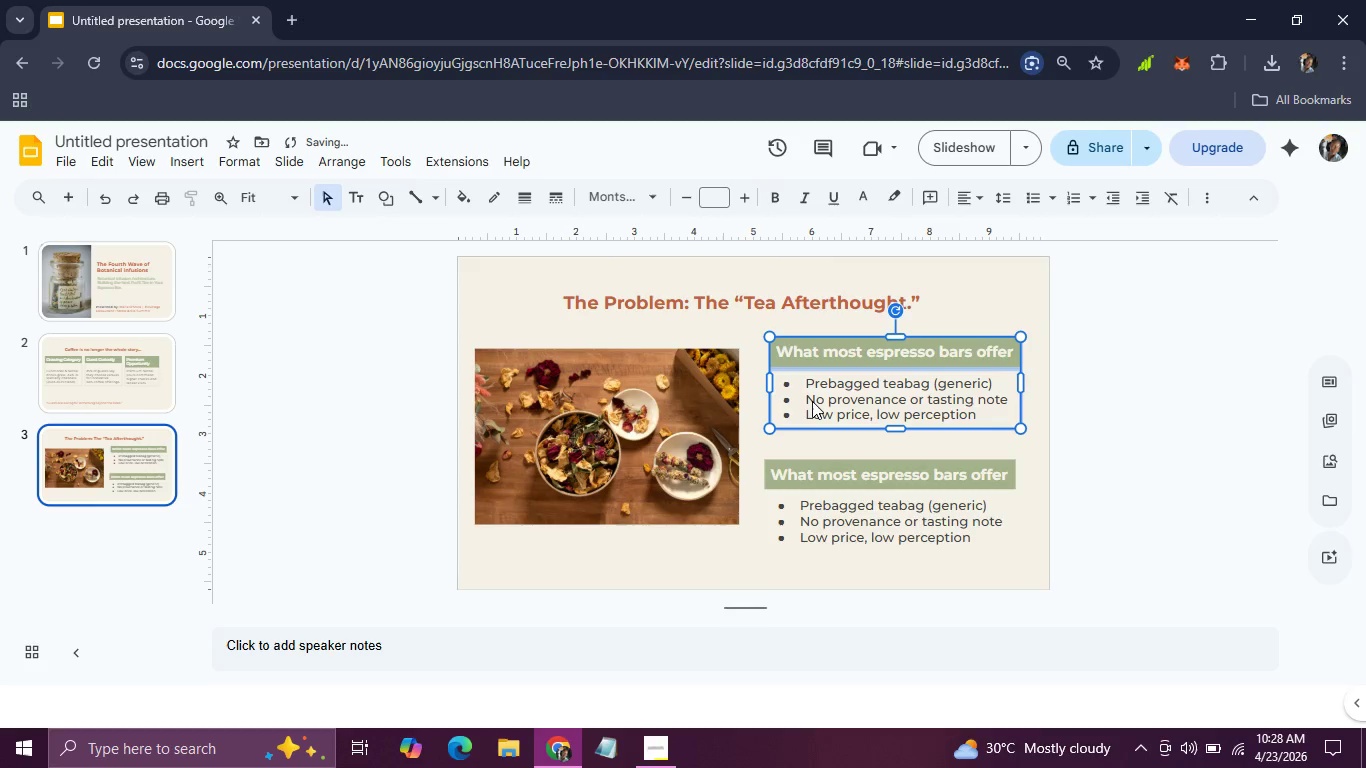 
key(ArrowLeft)
 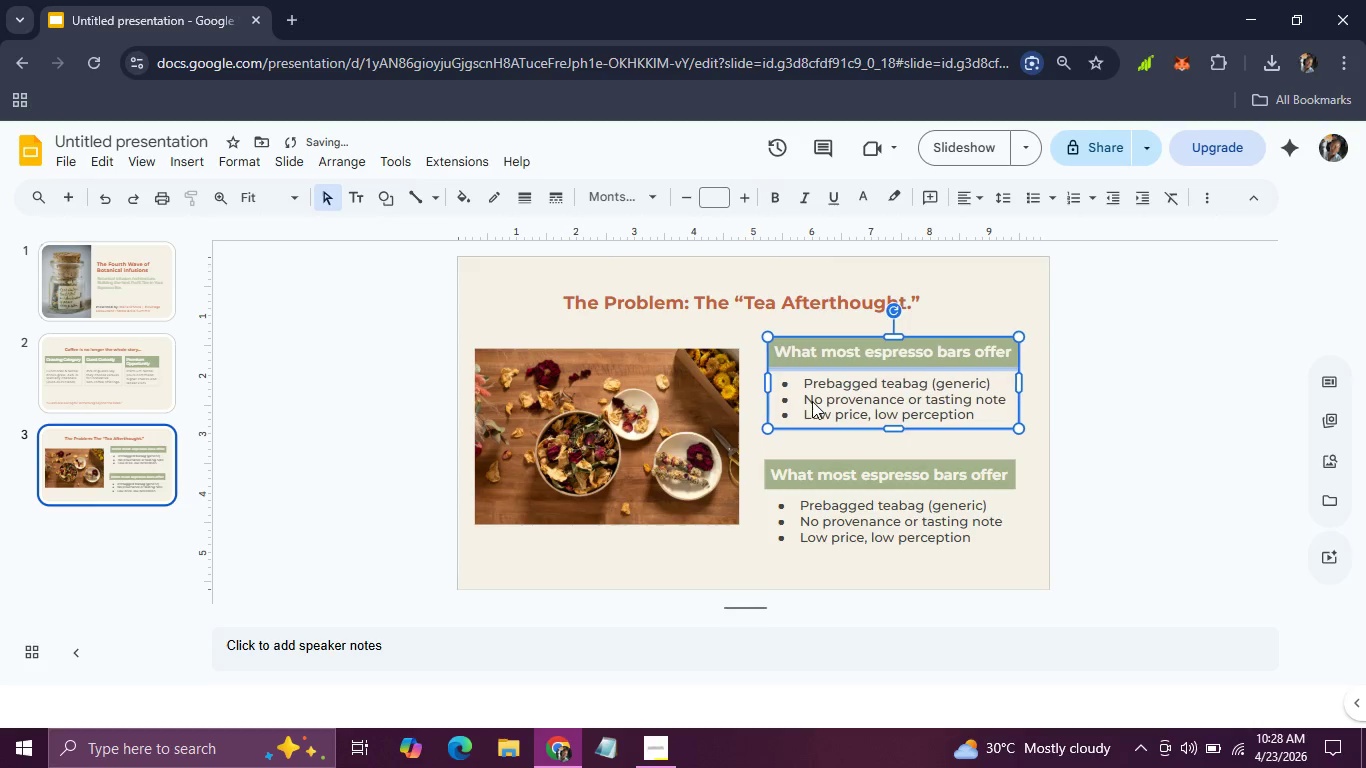 
key(ArrowLeft)
 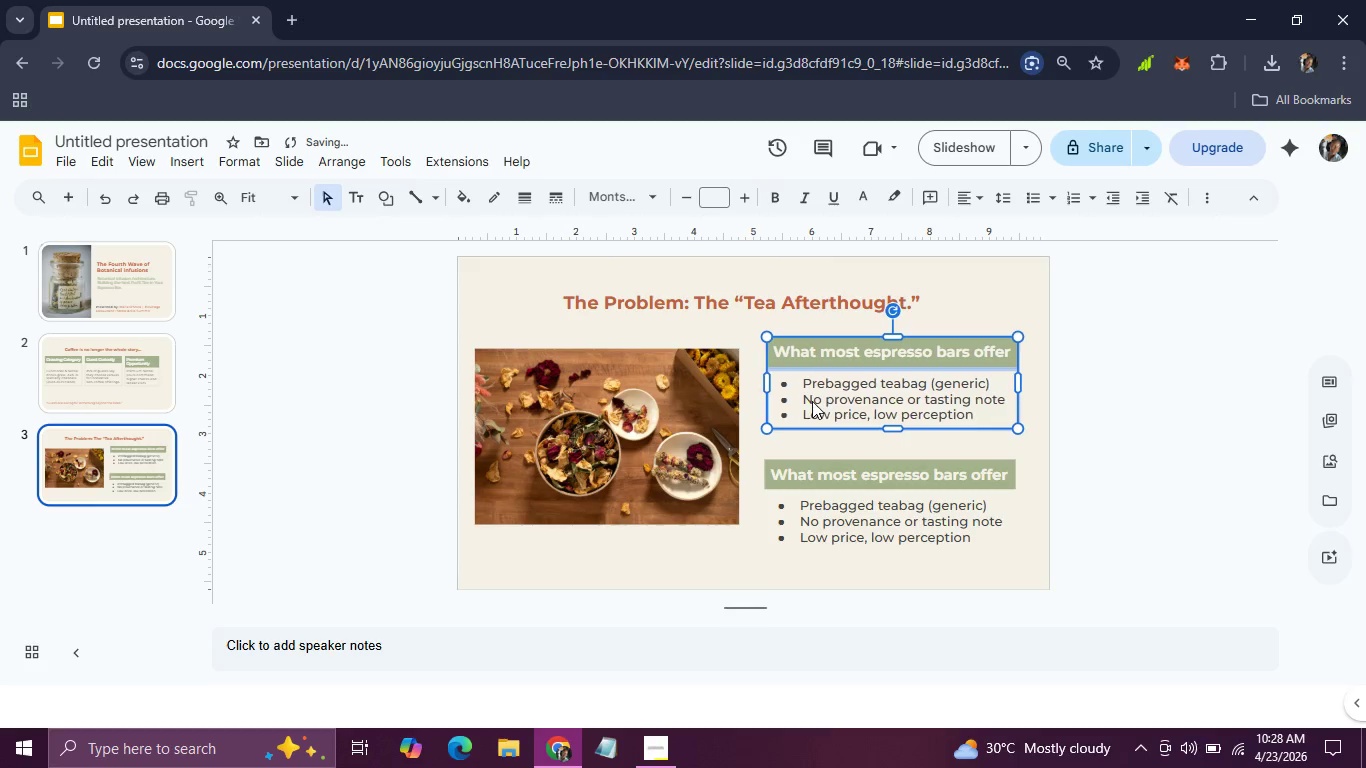 
key(ArrowLeft)
 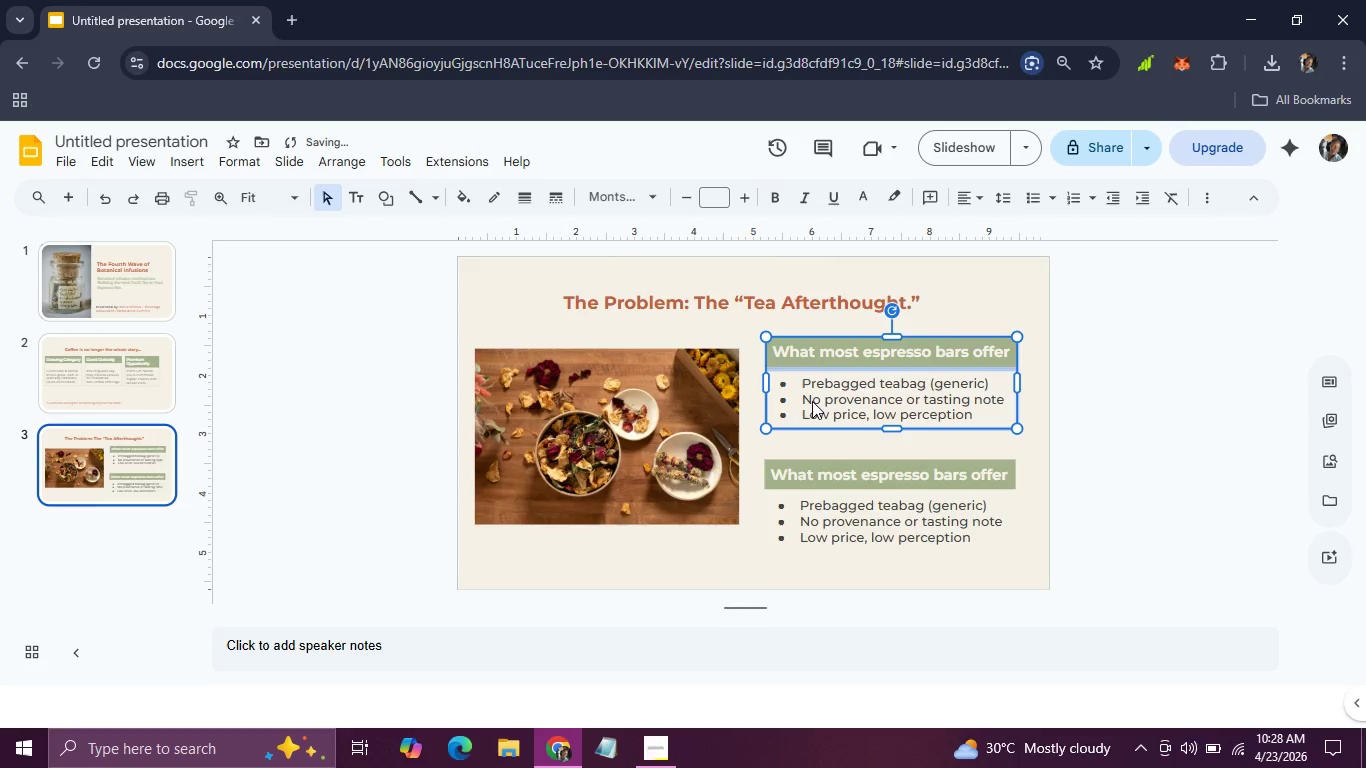 
key(ArrowLeft)
 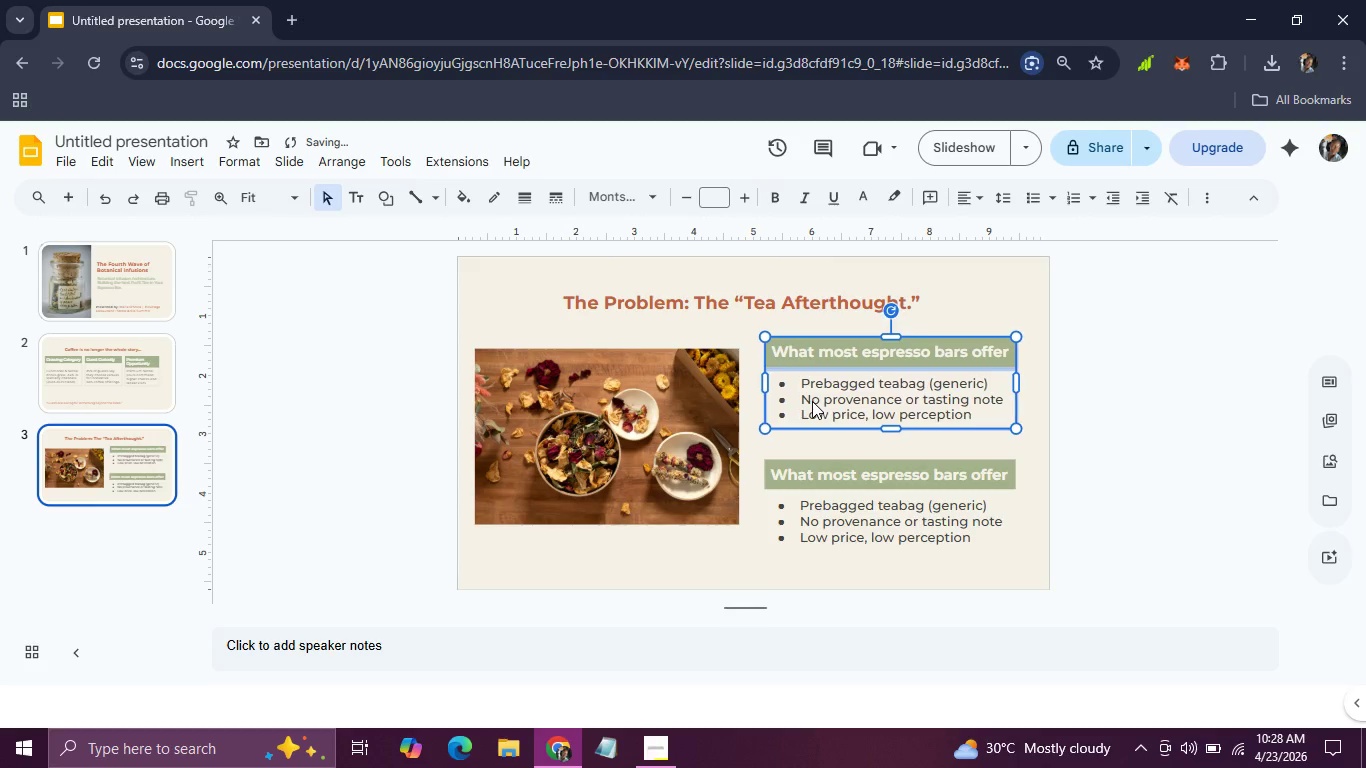 
key(ArrowLeft)
 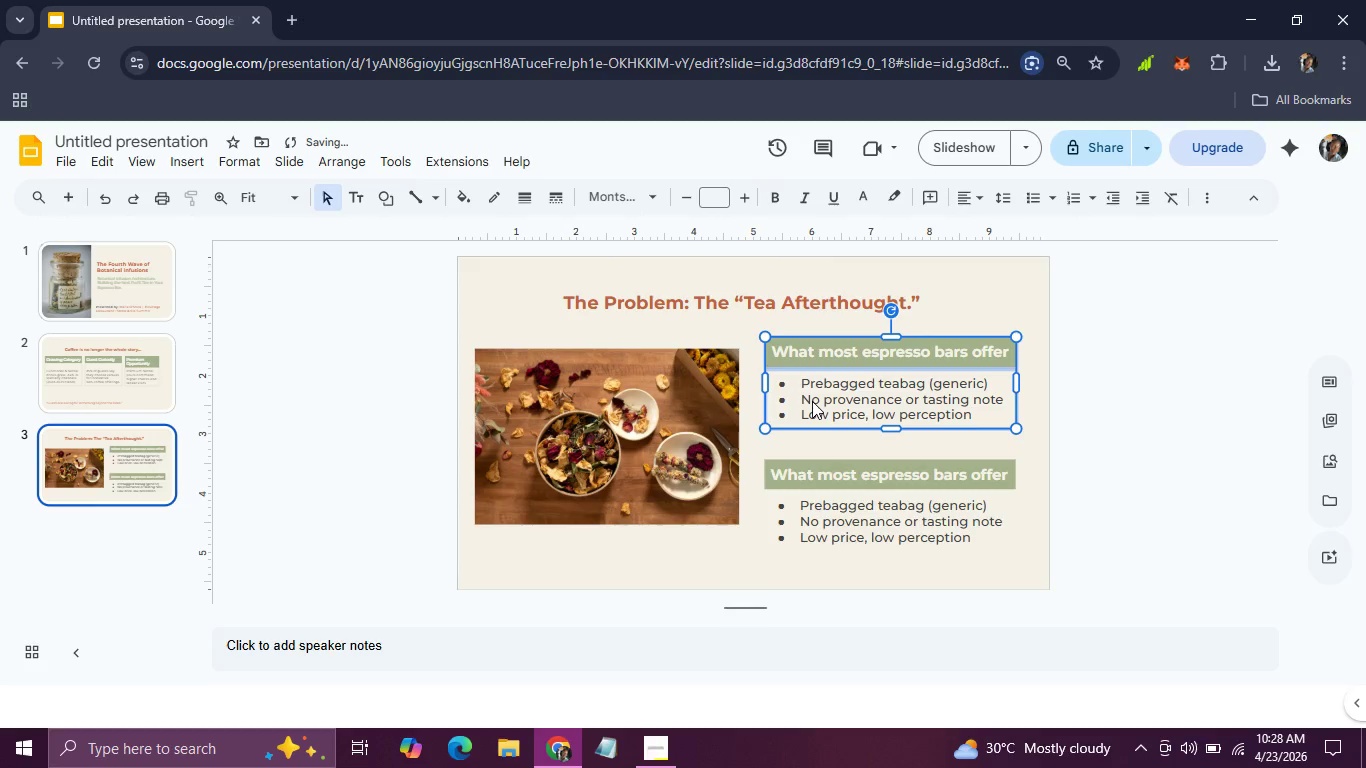 
key(ArrowLeft)
 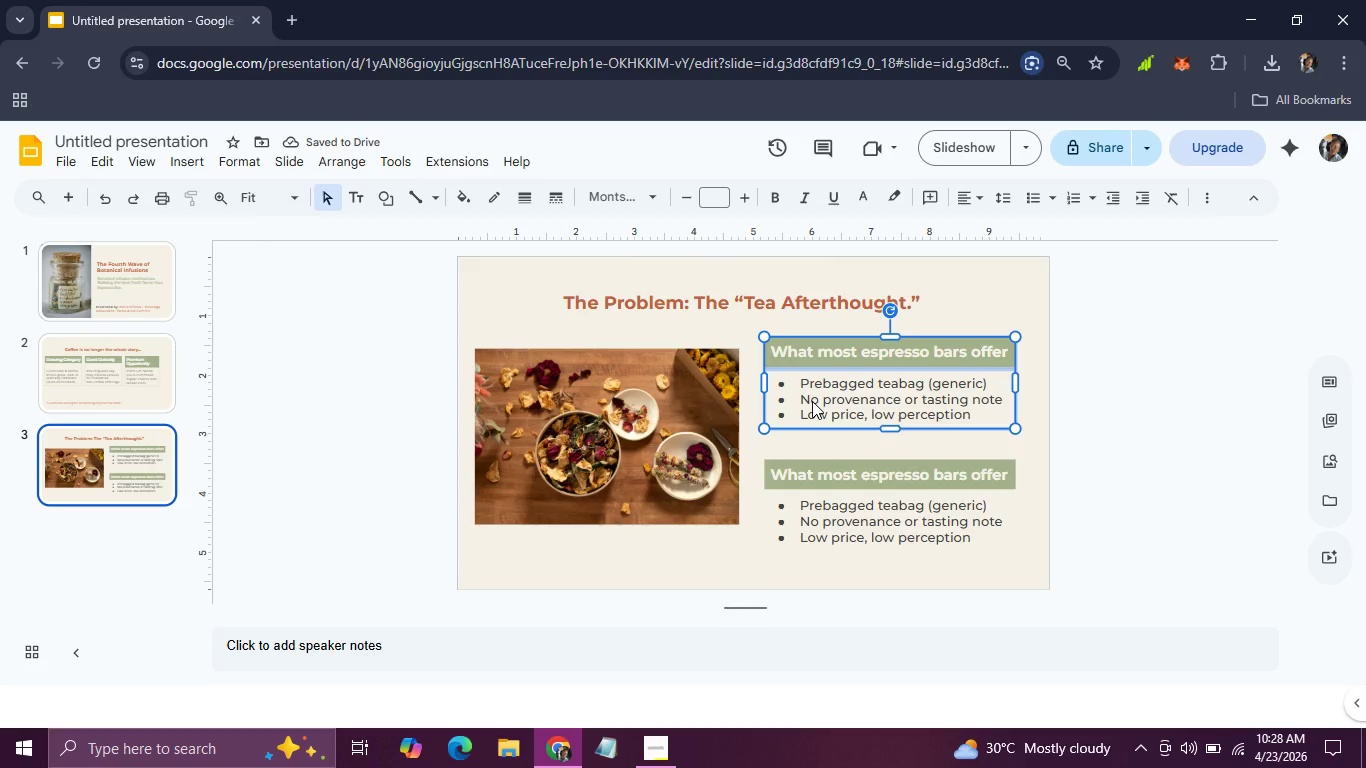 
hold_key(key=ArrowDown, duration=0.33)
 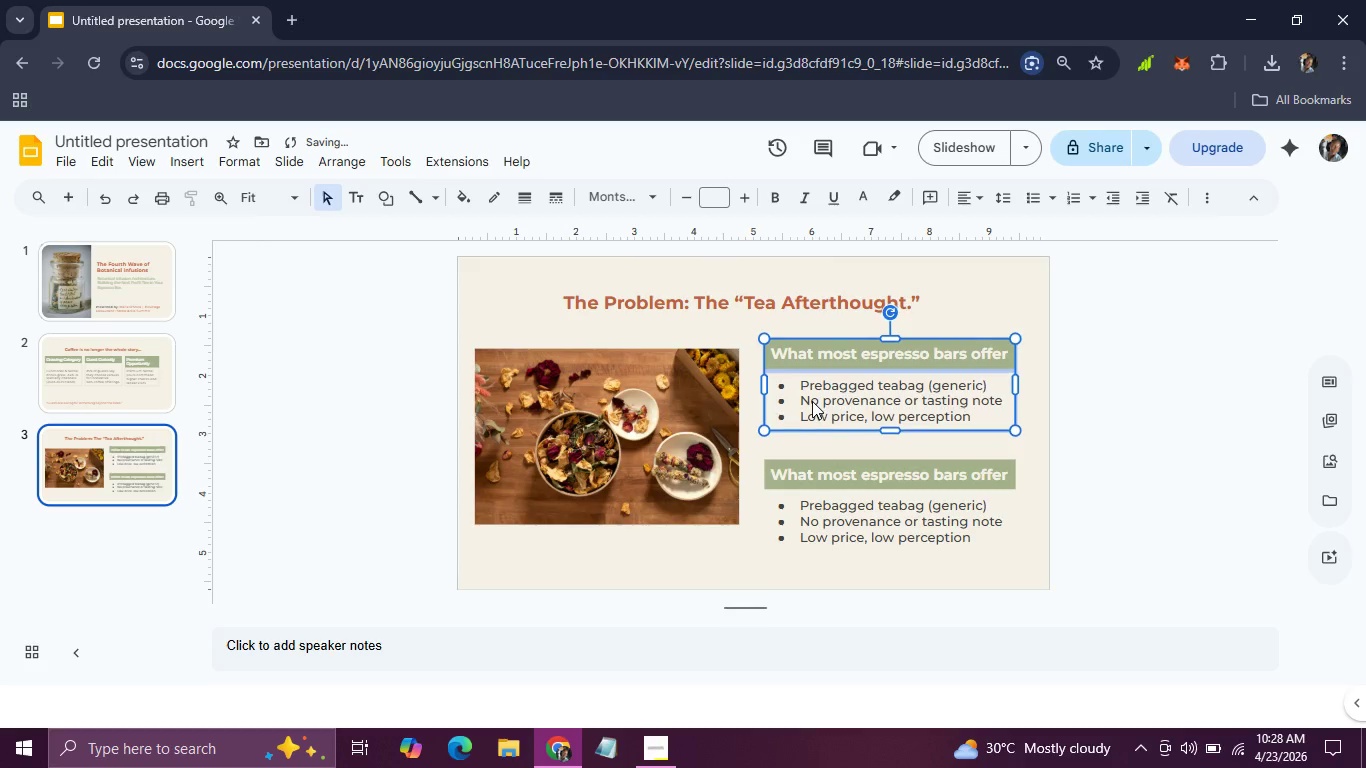 
key(ArrowDown)
 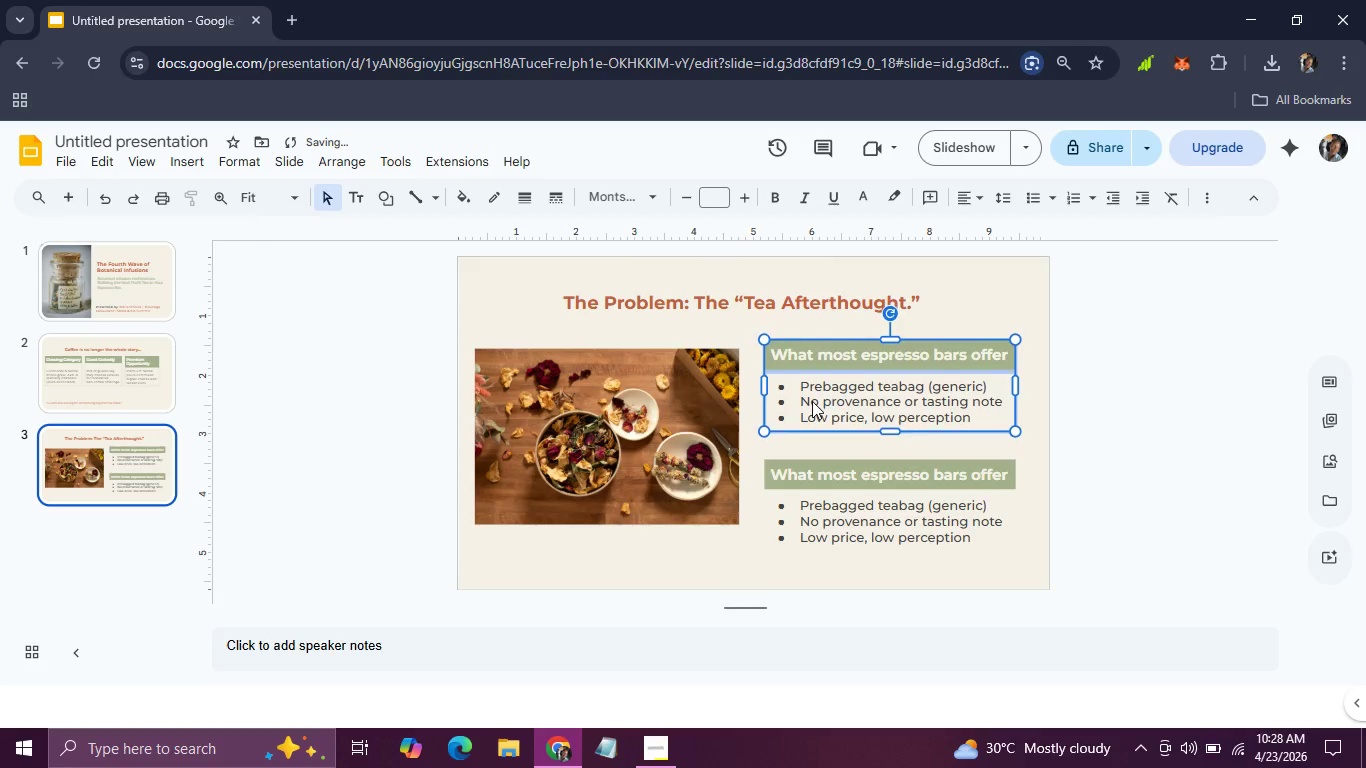 
key(ArrowDown)
 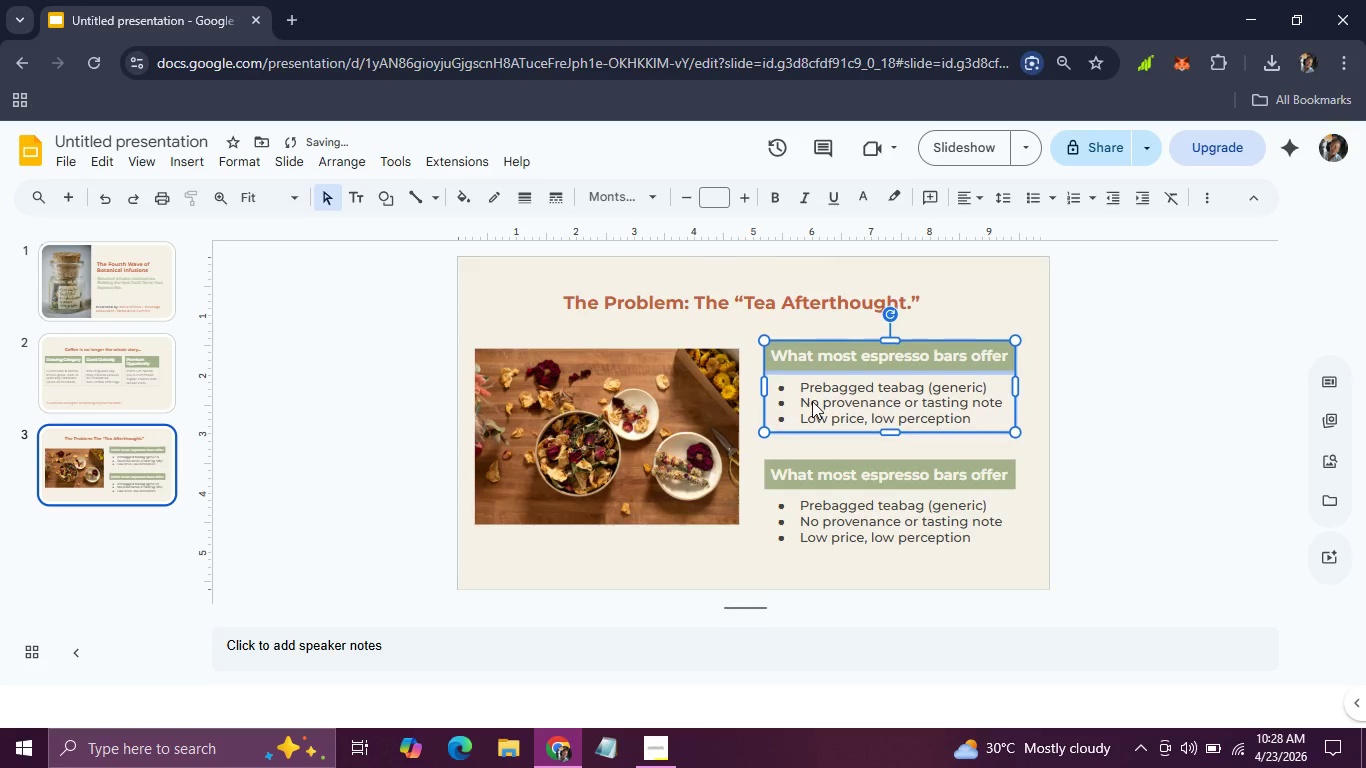 
key(ArrowDown)
 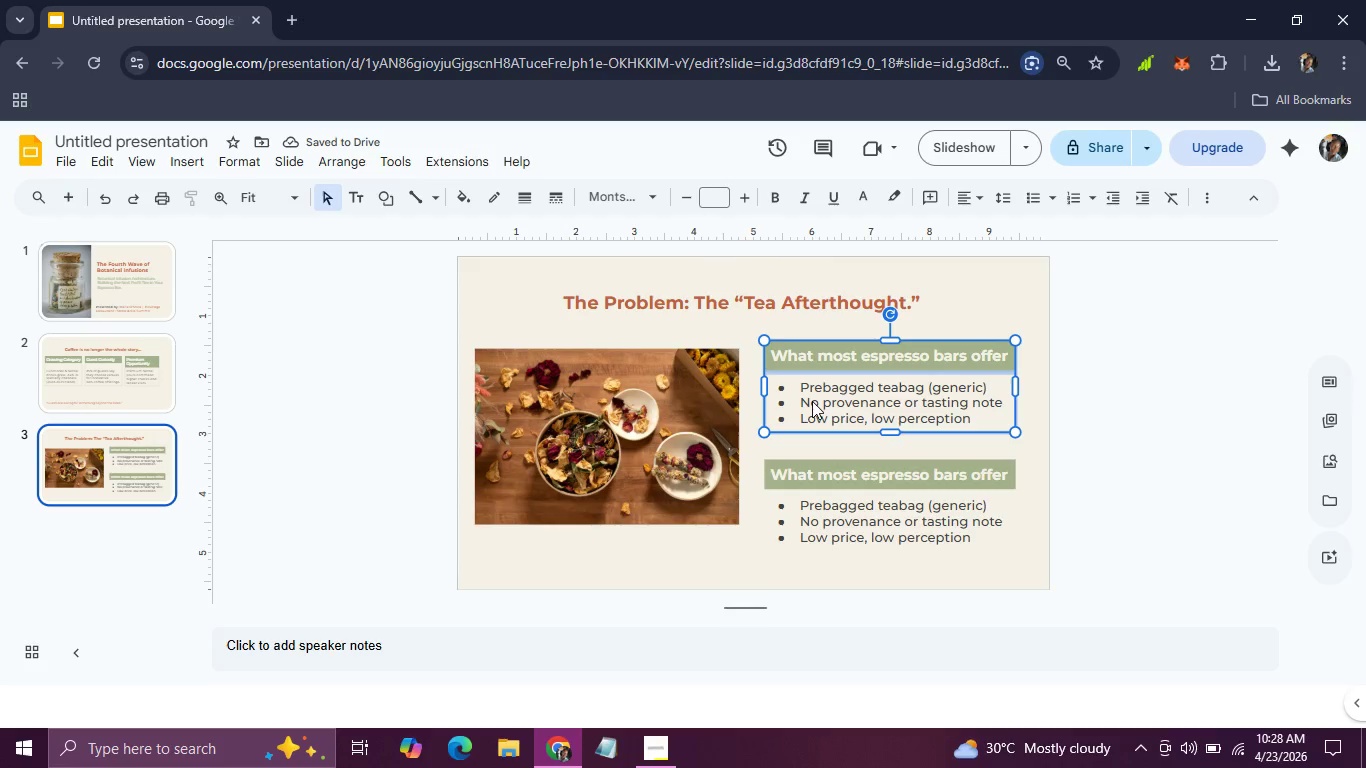 
wait(8.09)
 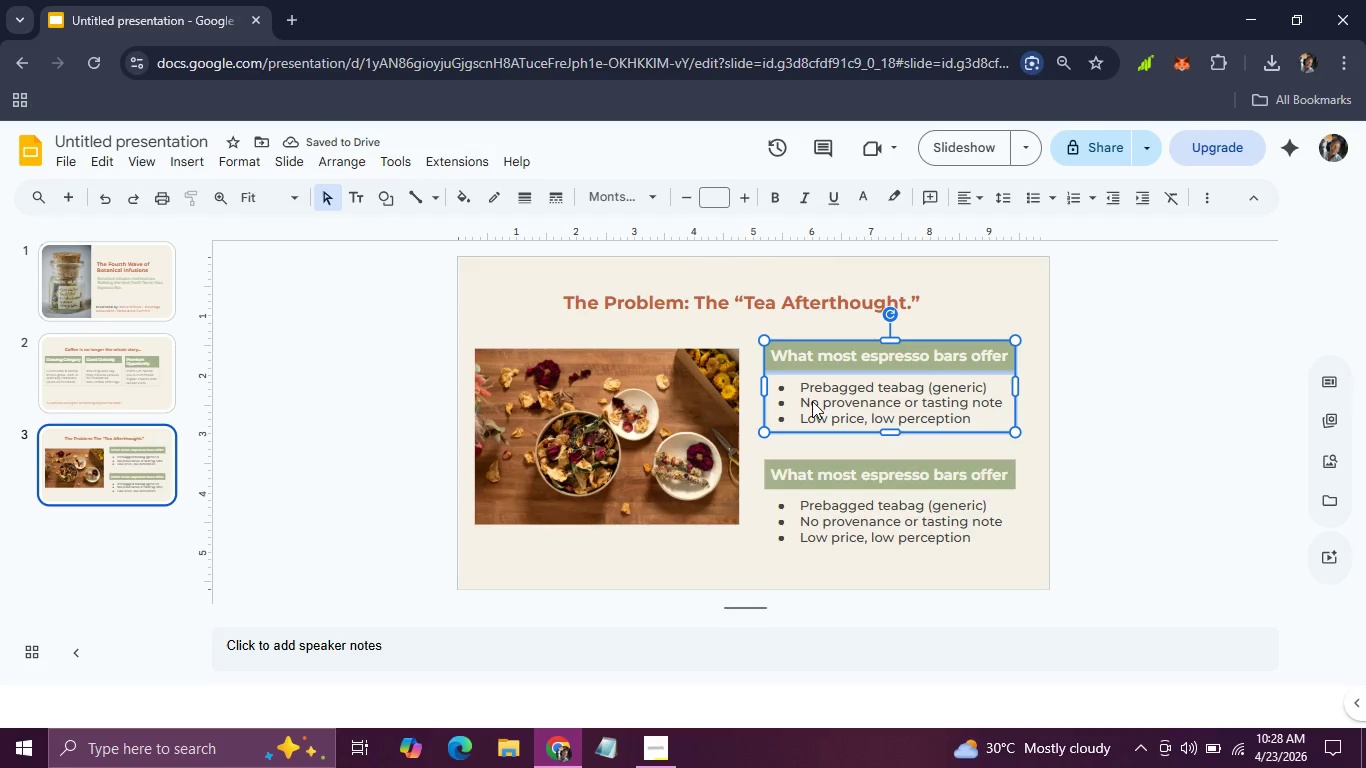 
left_click([818, 468])
 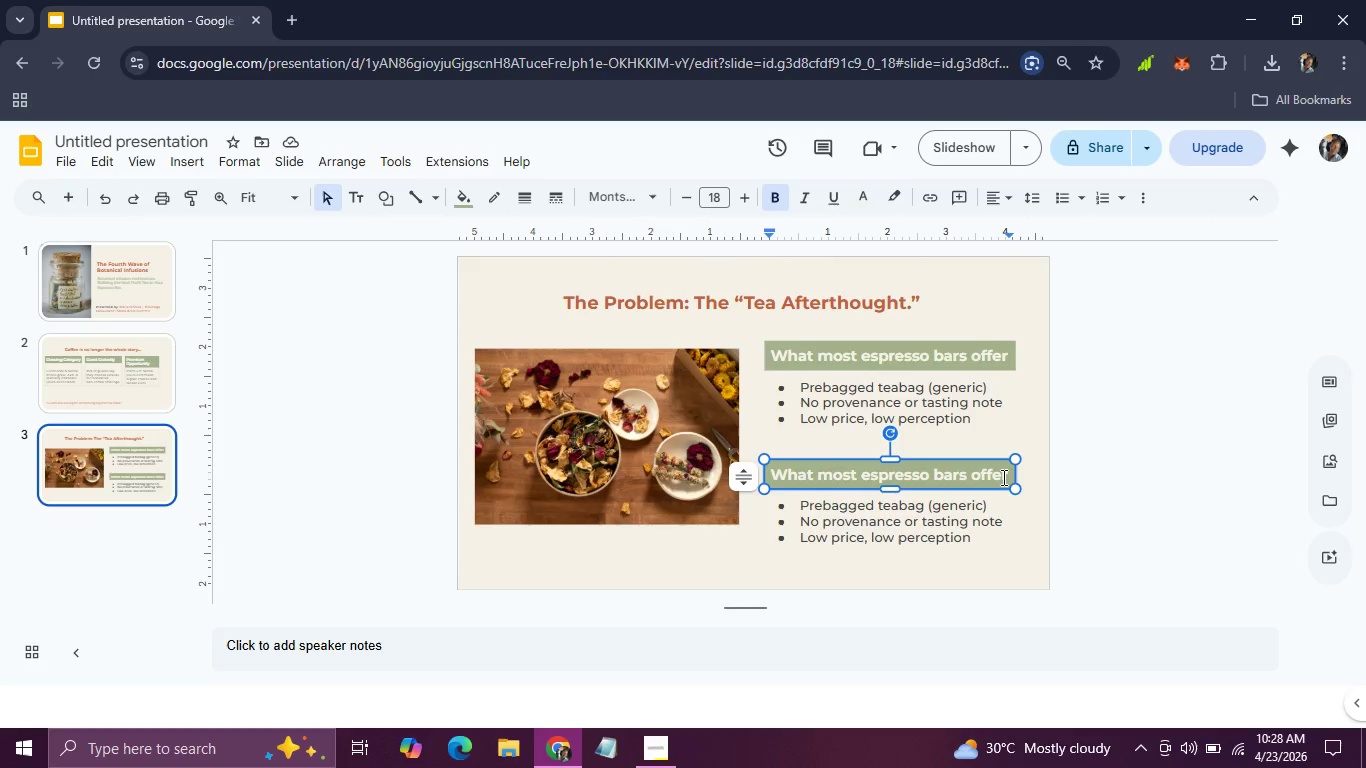 
left_click([1007, 476])
 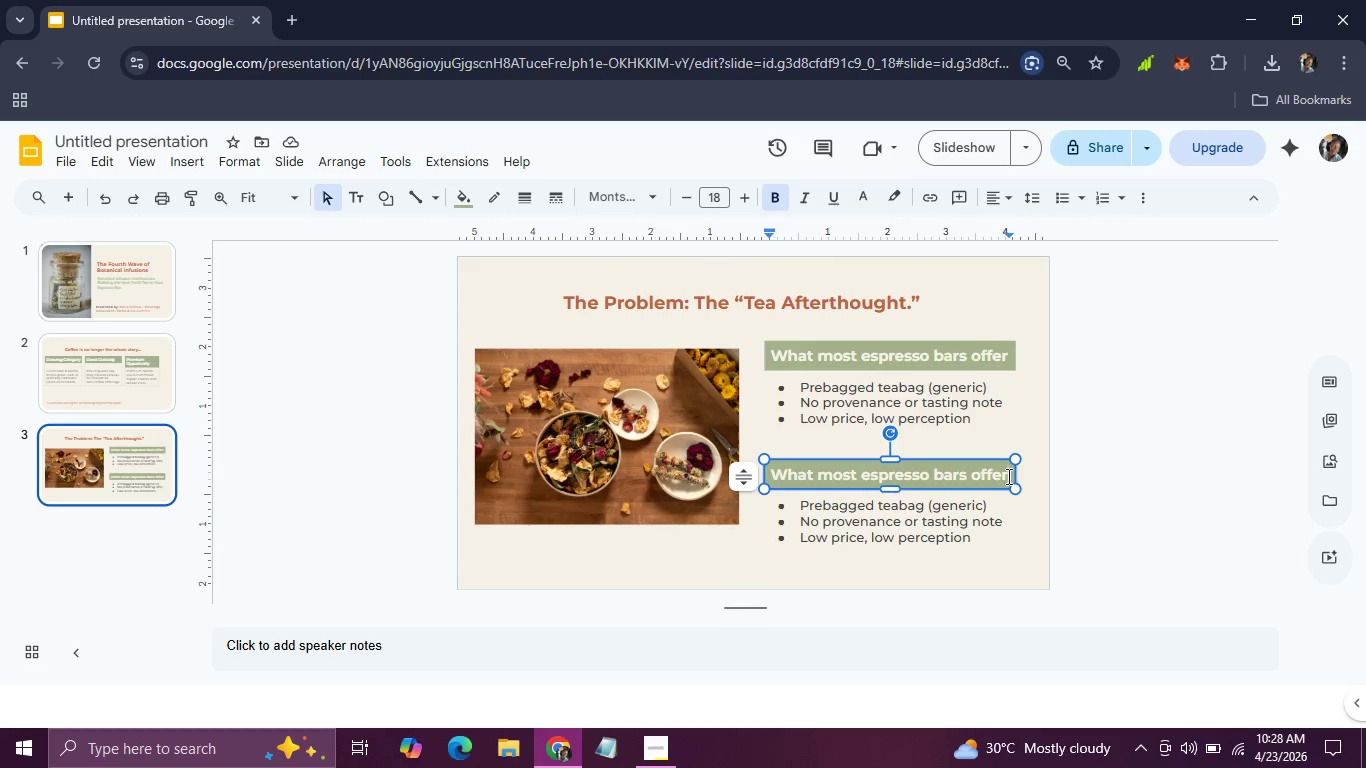 
hold_key(key=Backspace, duration=1.36)
 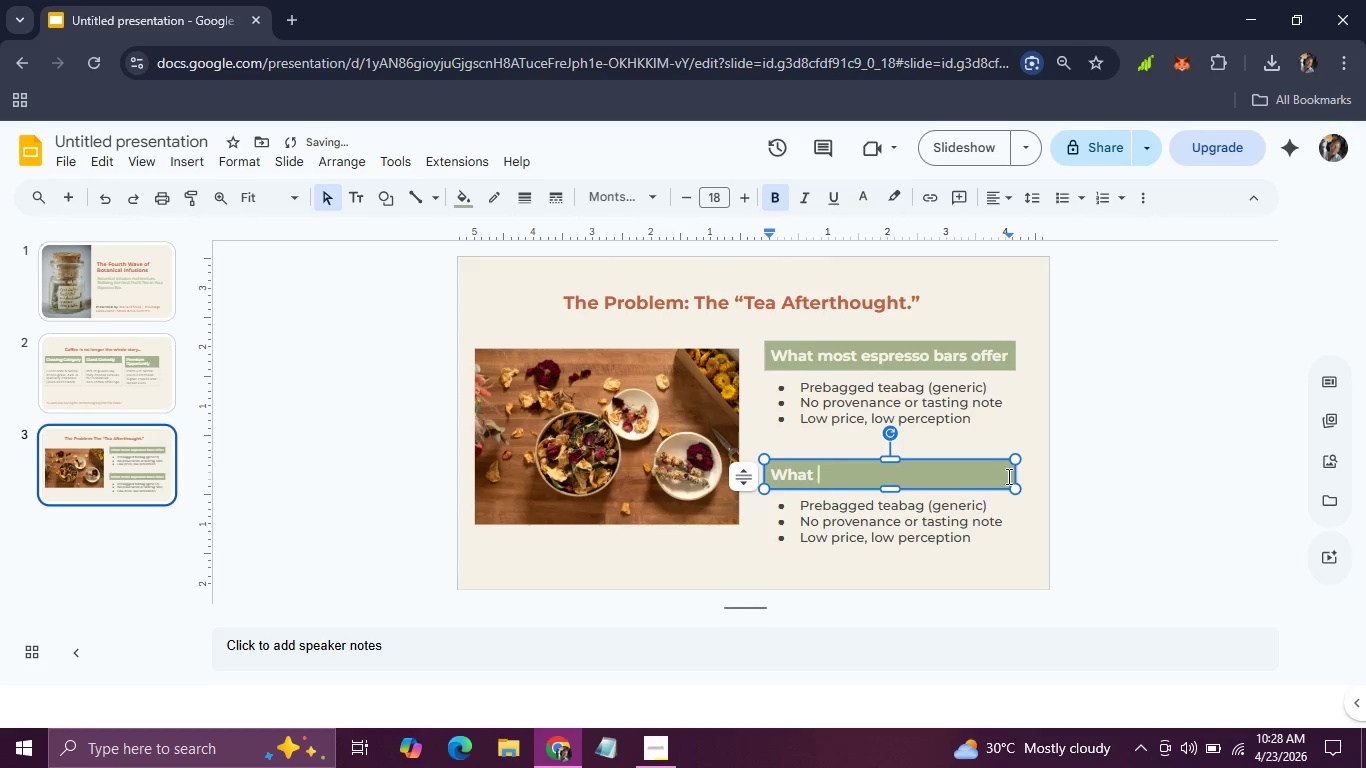 
key(Backspace)
key(Backspace)
type( todays's guest expre)
key(Backspace)
key(Backspace)
type(ects)
 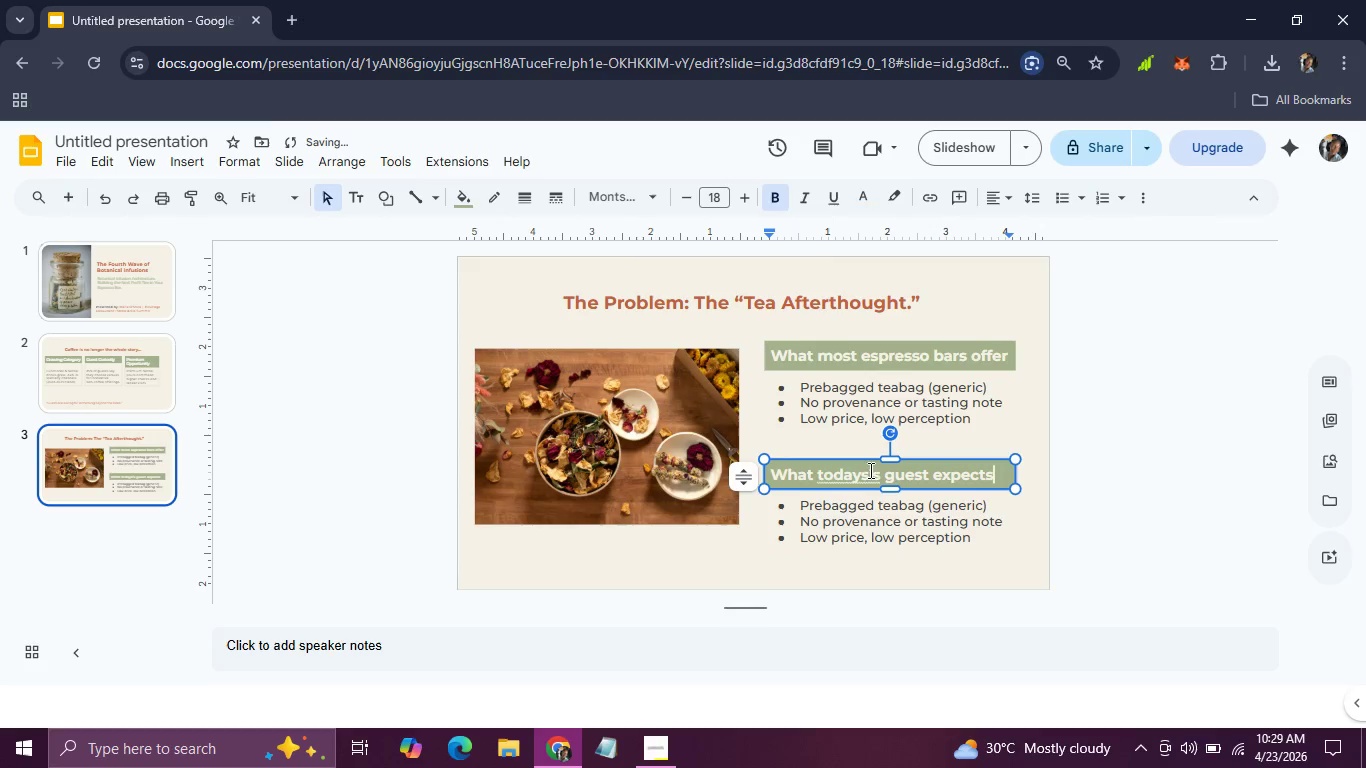 
left_click([867, 475])
 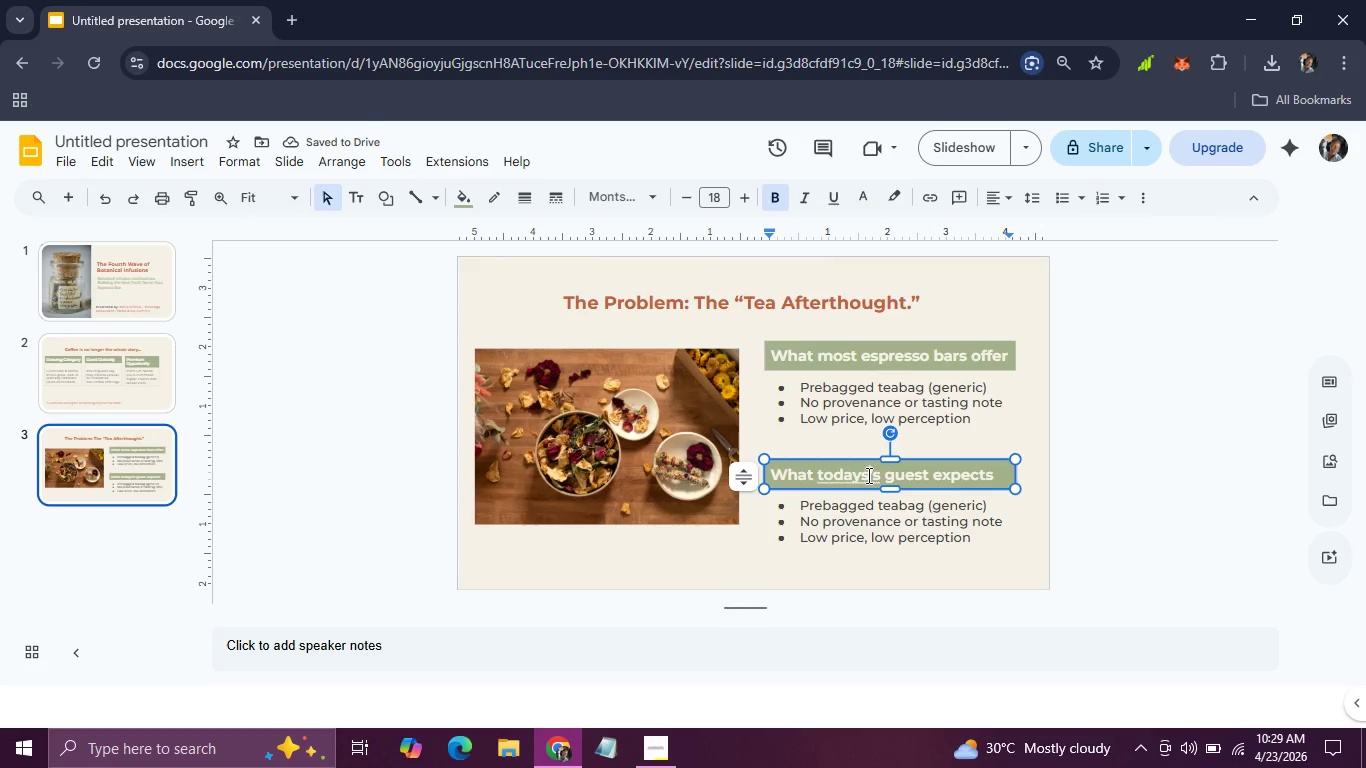 
key(Backspace)
 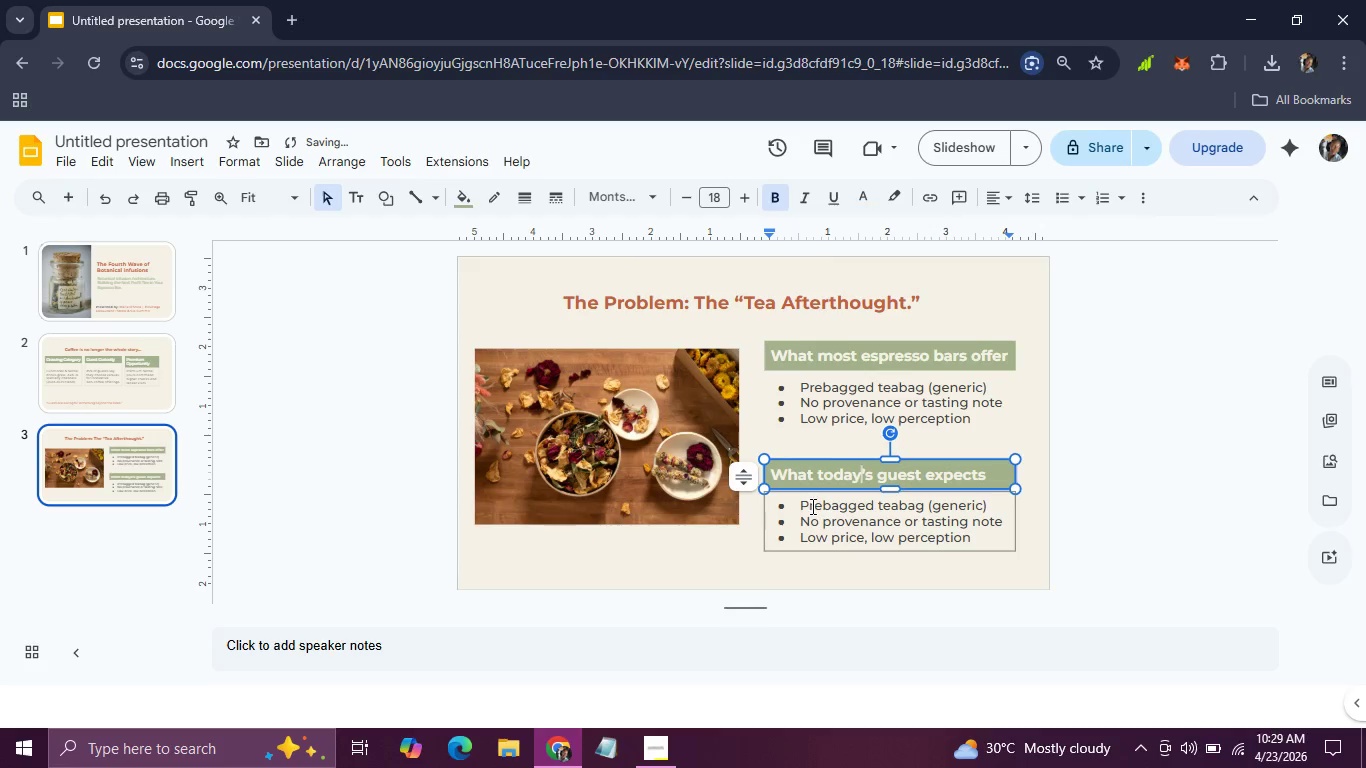 
double_click([810, 506])
 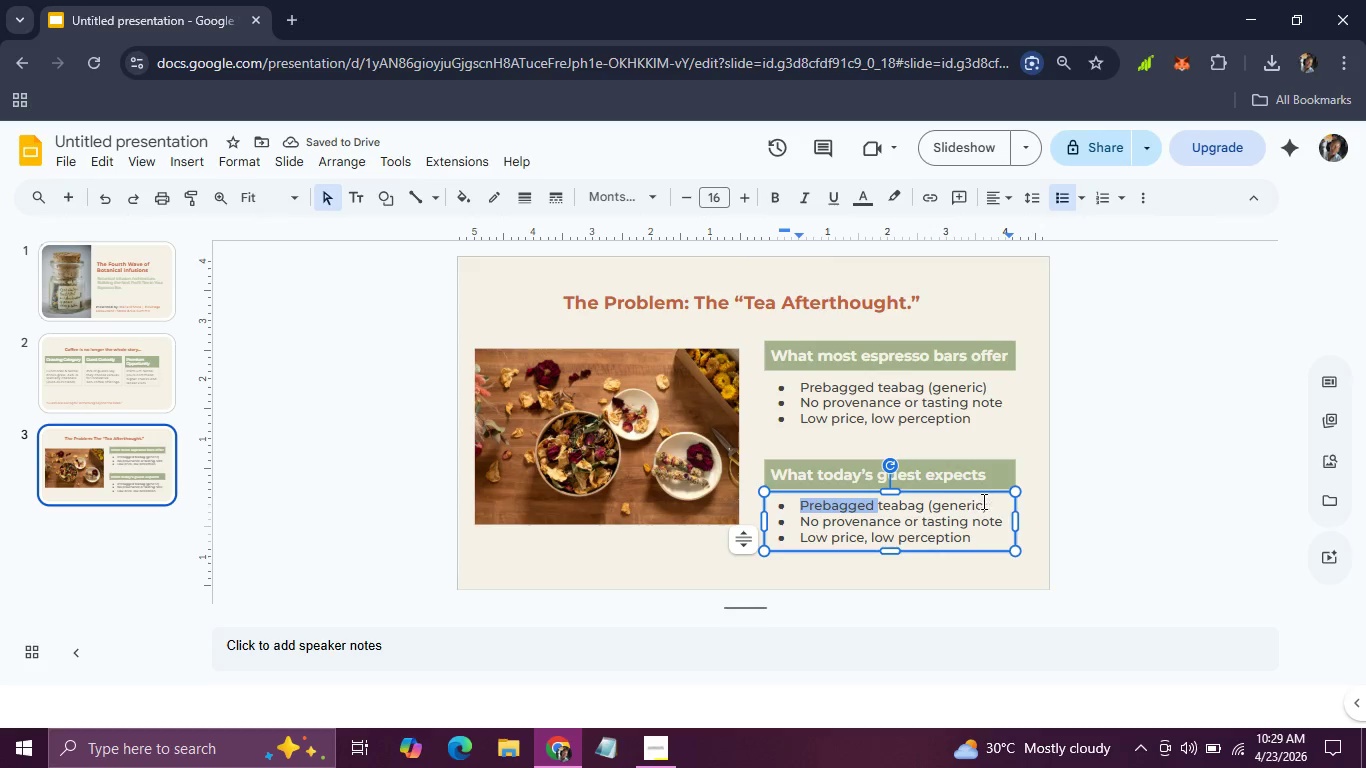 
left_click([993, 502])
 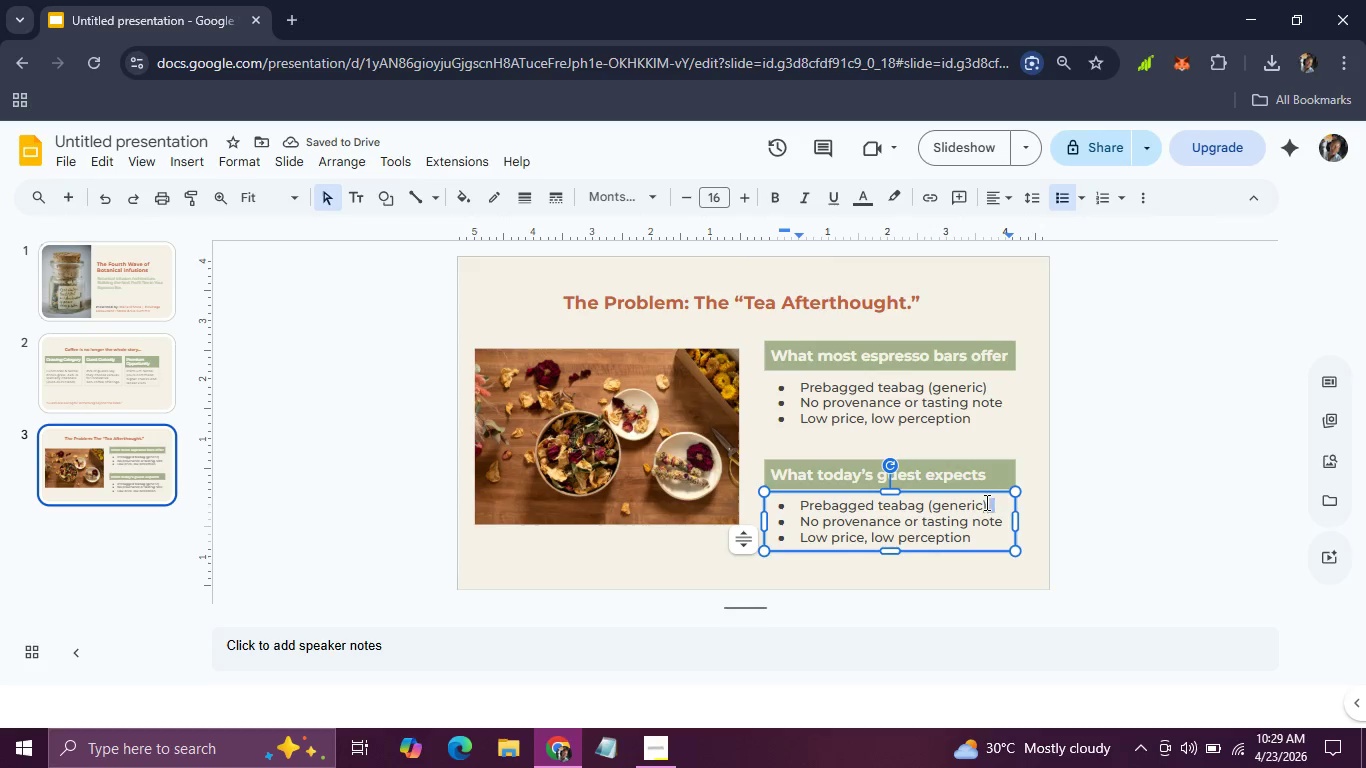 
left_click_drag(start_coordinate=[993, 502], to_coordinate=[830, 504])
 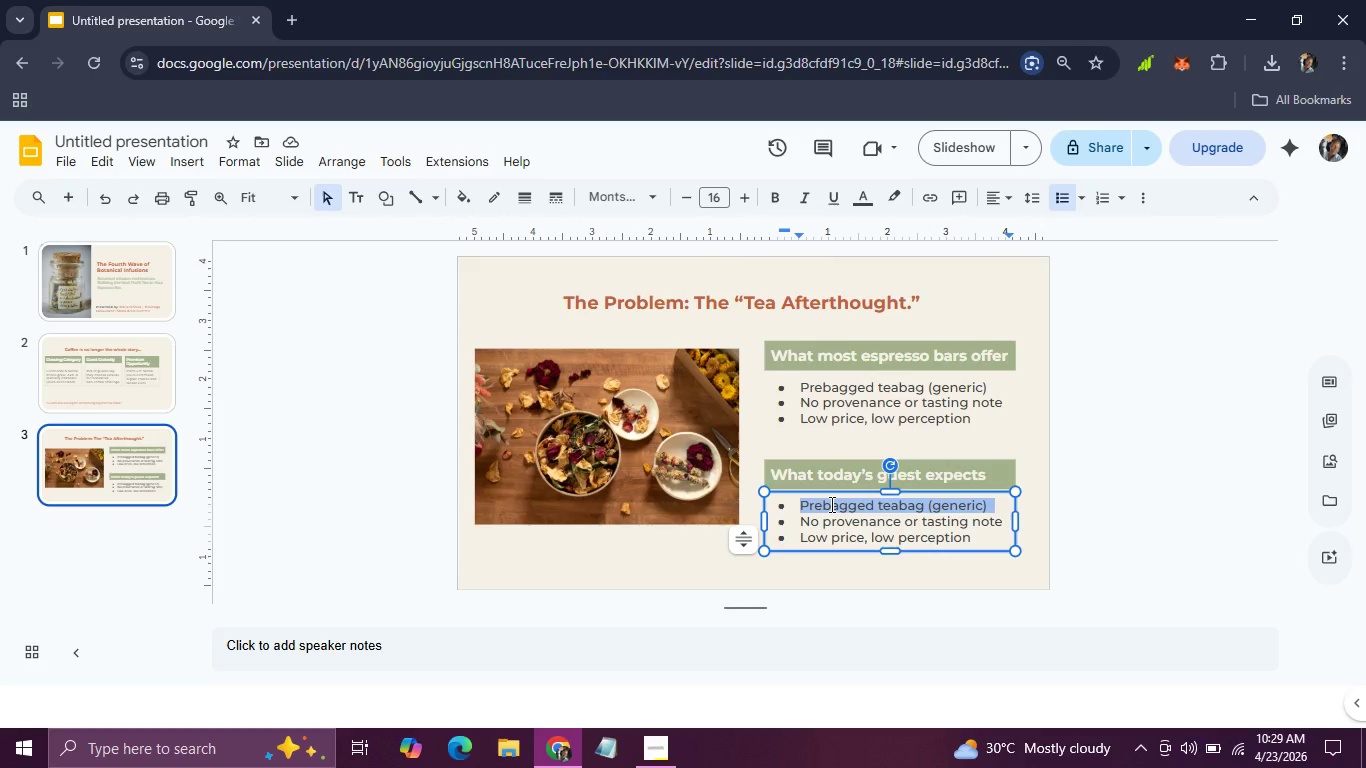 
type(Layered botanicals, clearly sourced)
 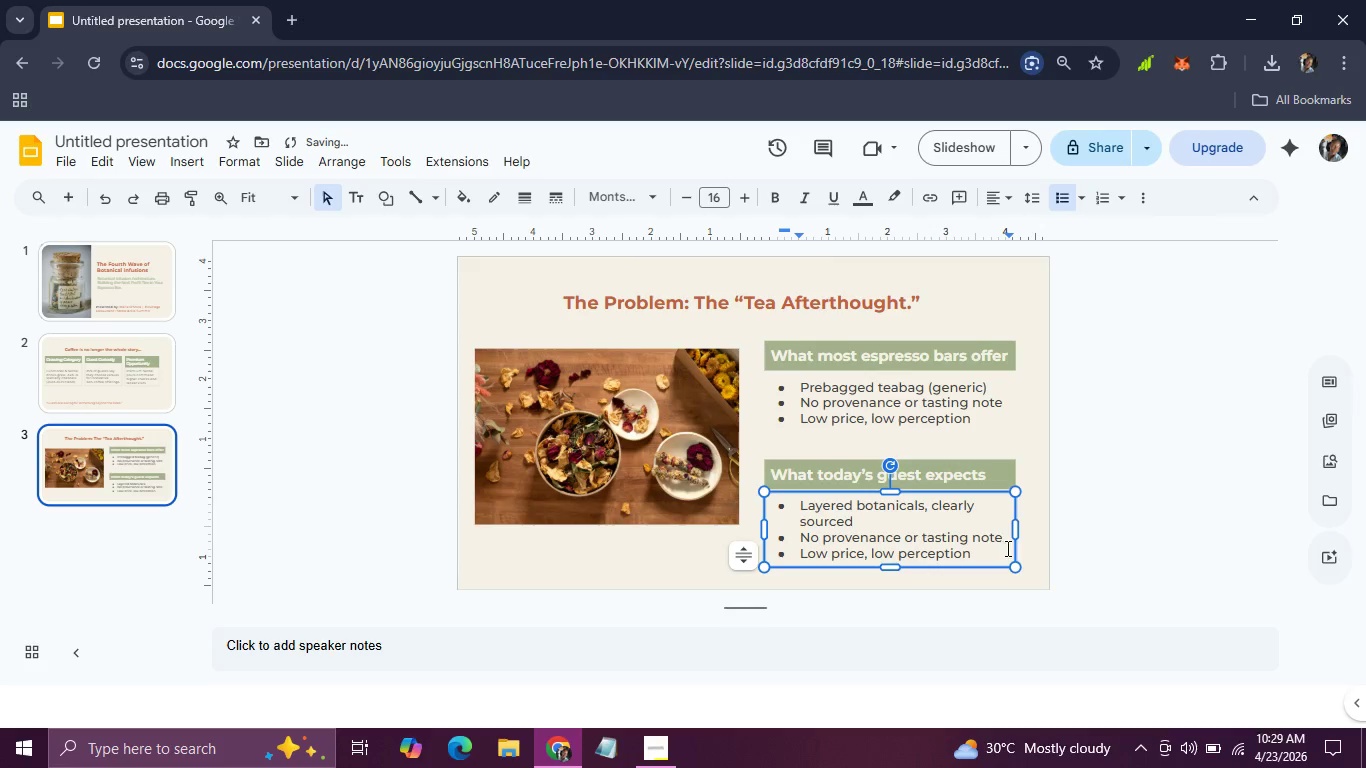 
left_click([1005, 537])
 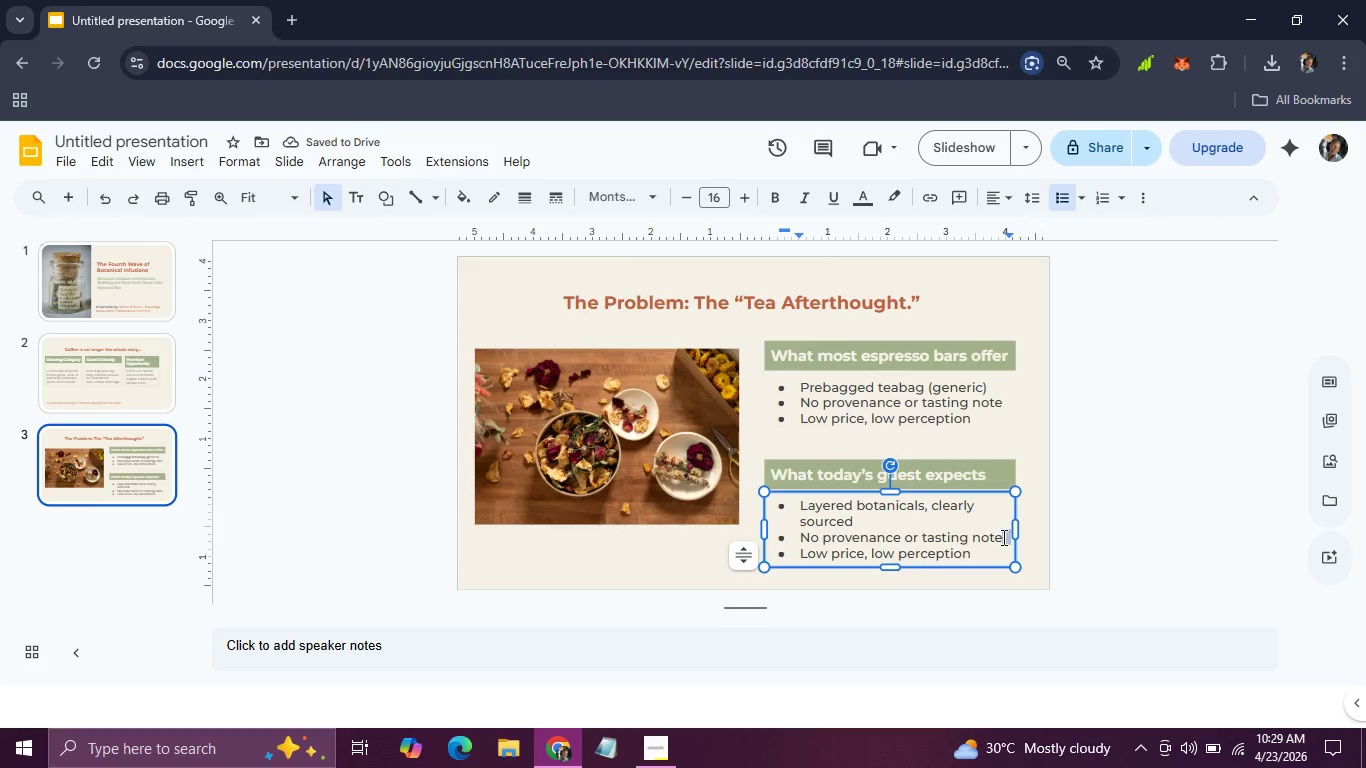 
left_click_drag(start_coordinate=[1005, 537], to_coordinate=[807, 540])
 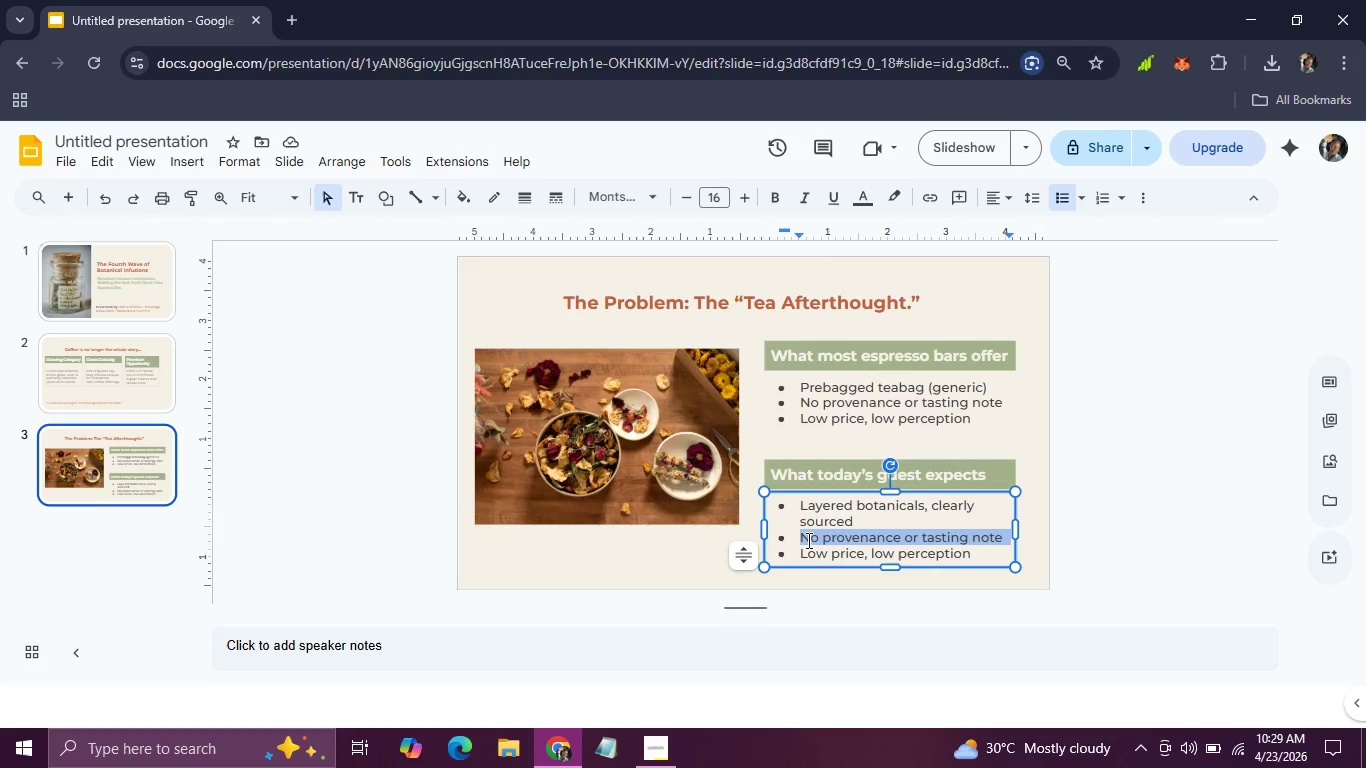 
type(Intentional etx)
key(Backspace)
key(Backspace)
type(xtraction and servci)
key(Backspace)
key(Backspace)
type(ice ritual)
 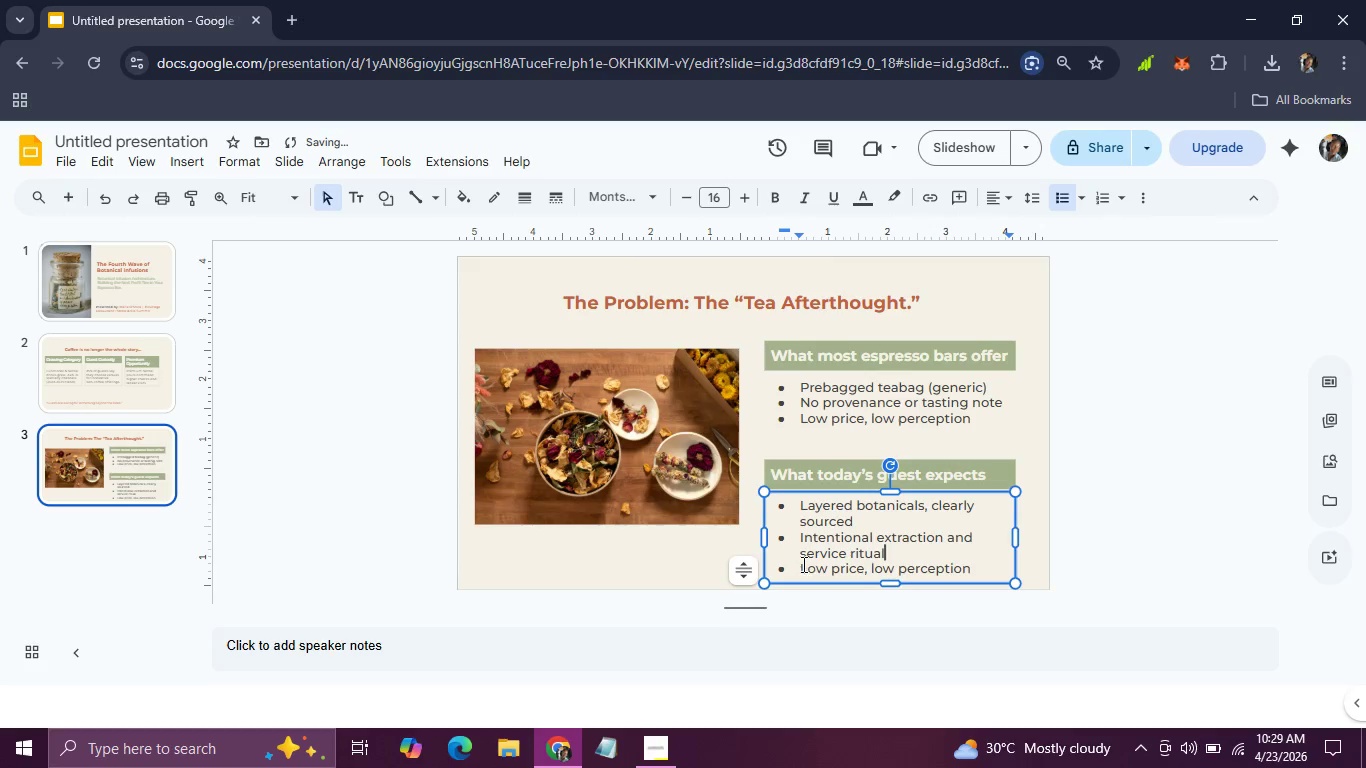 
left_click_drag(start_coordinate=[801, 565], to_coordinate=[979, 570])
 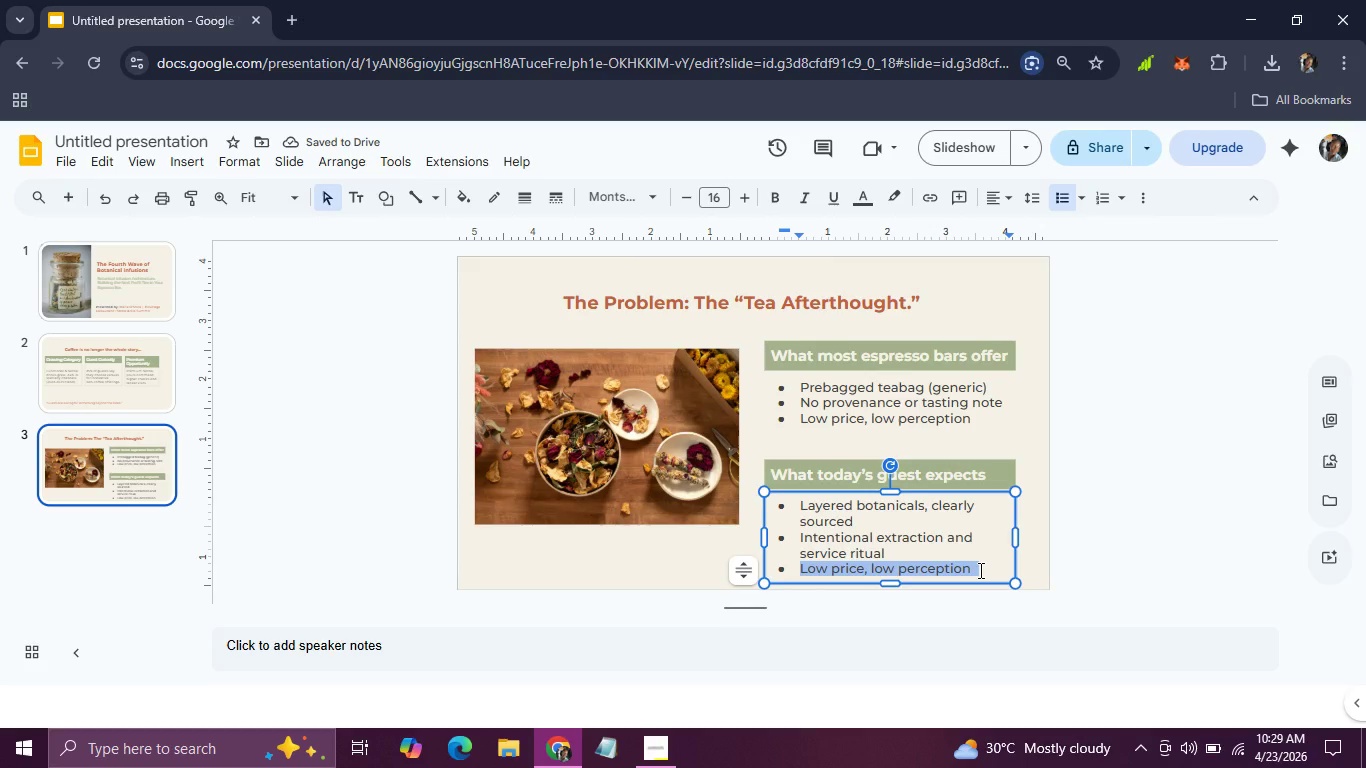 
type(Premium langy)
key(Backspace)
type(uage and elevated price.)
 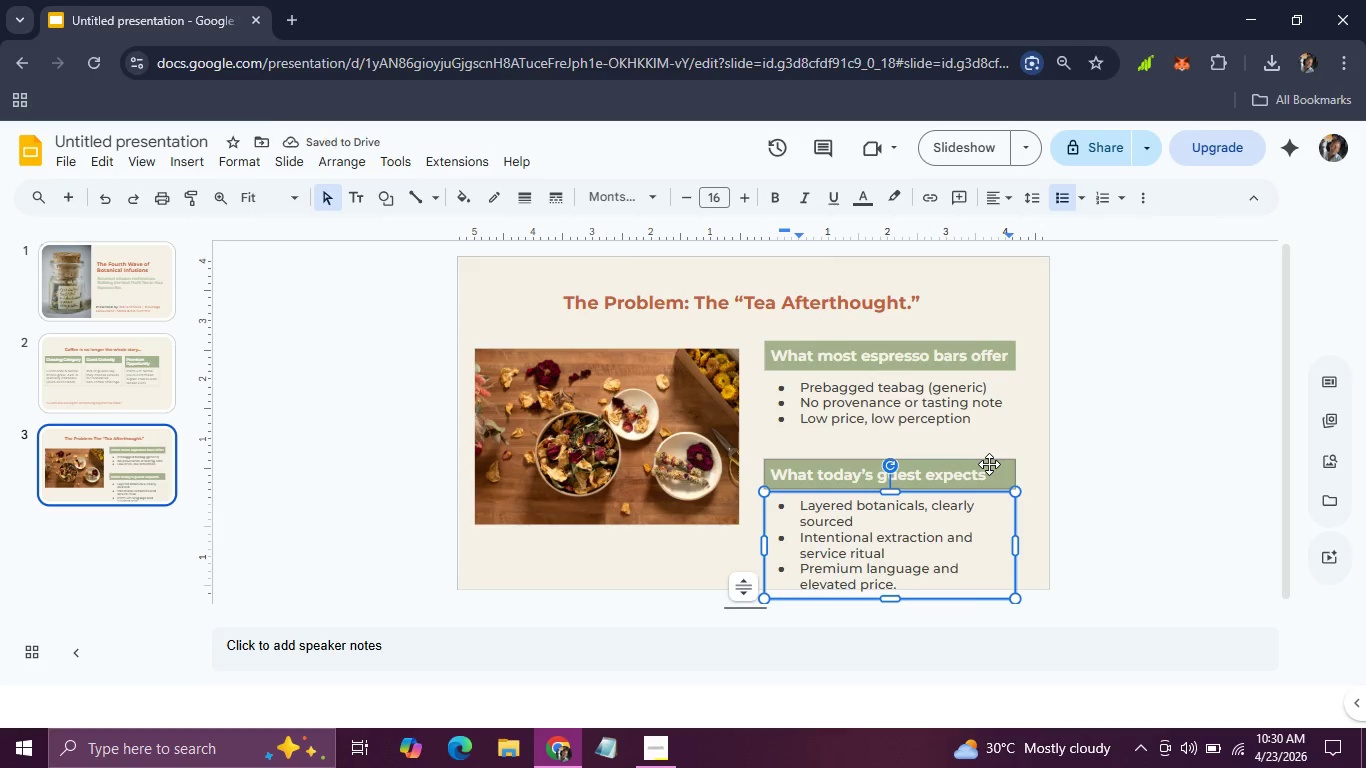 
hold_key(key=ShiftLeft, duration=0.8)
left_click([989, 464])
 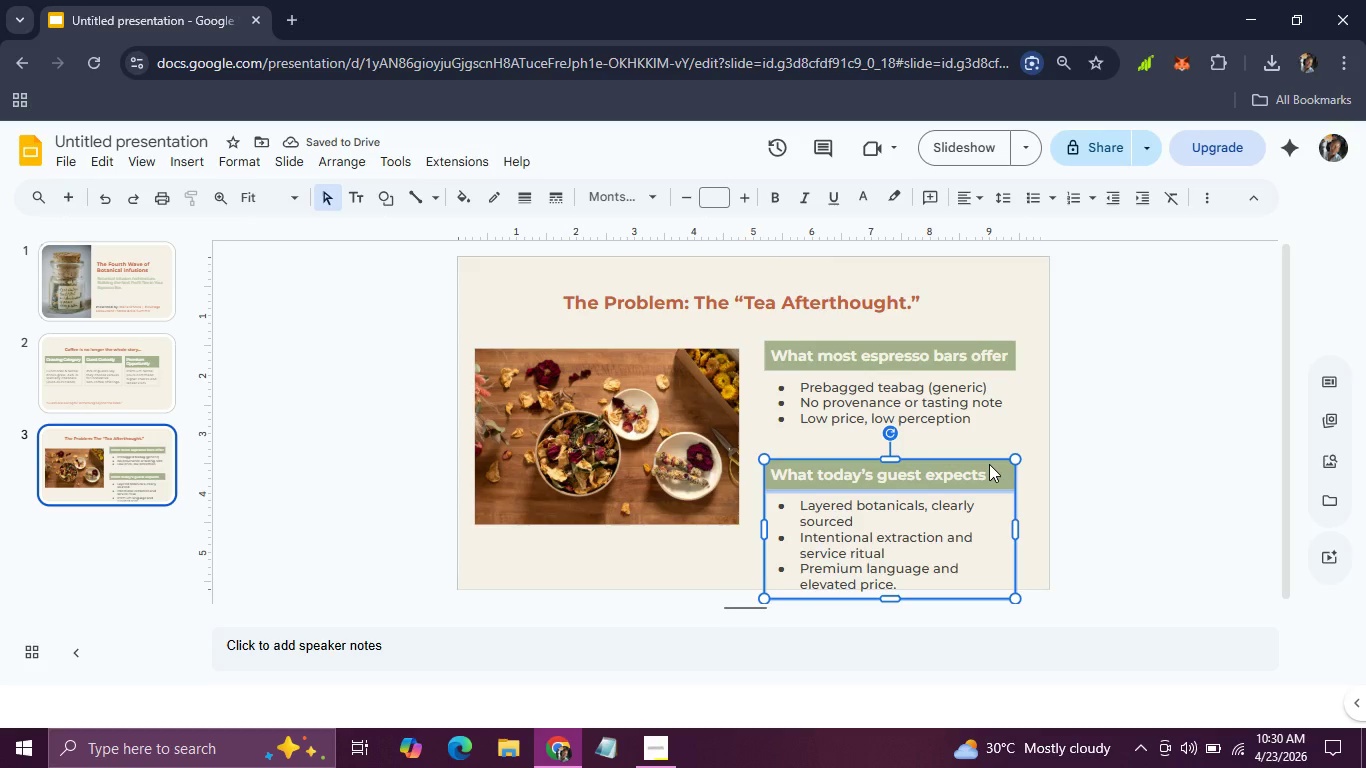 
hold_key(key=ArrowUp, duration=1.51)
 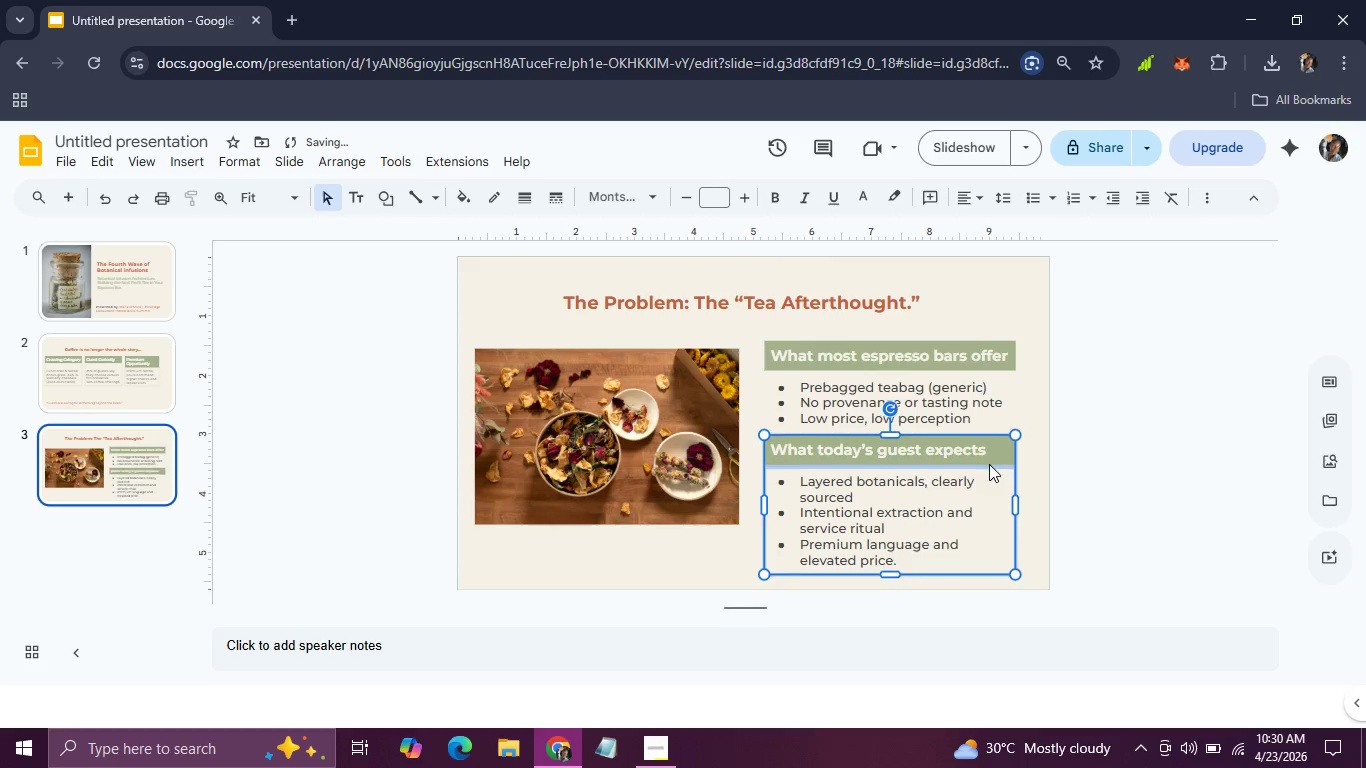 
key(ArrowUp)
 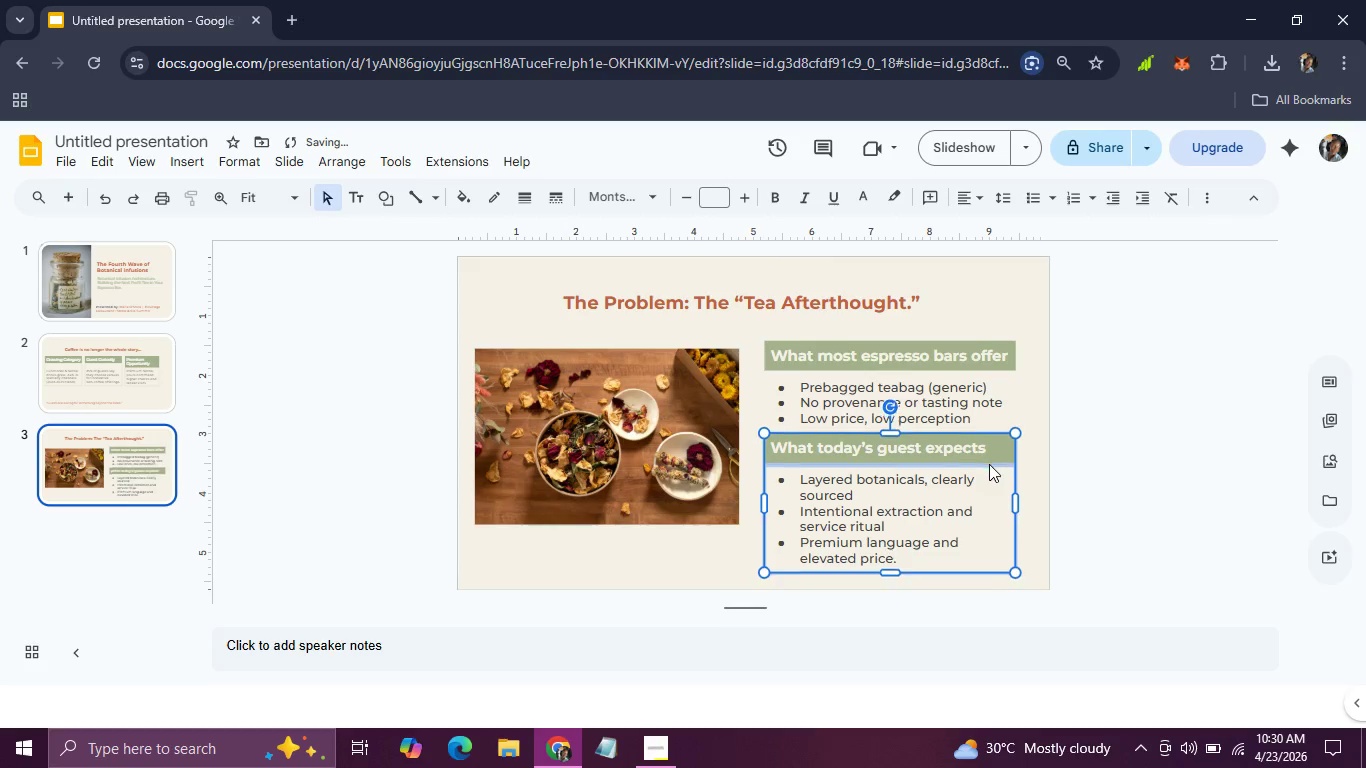 
key(ArrowUp)
 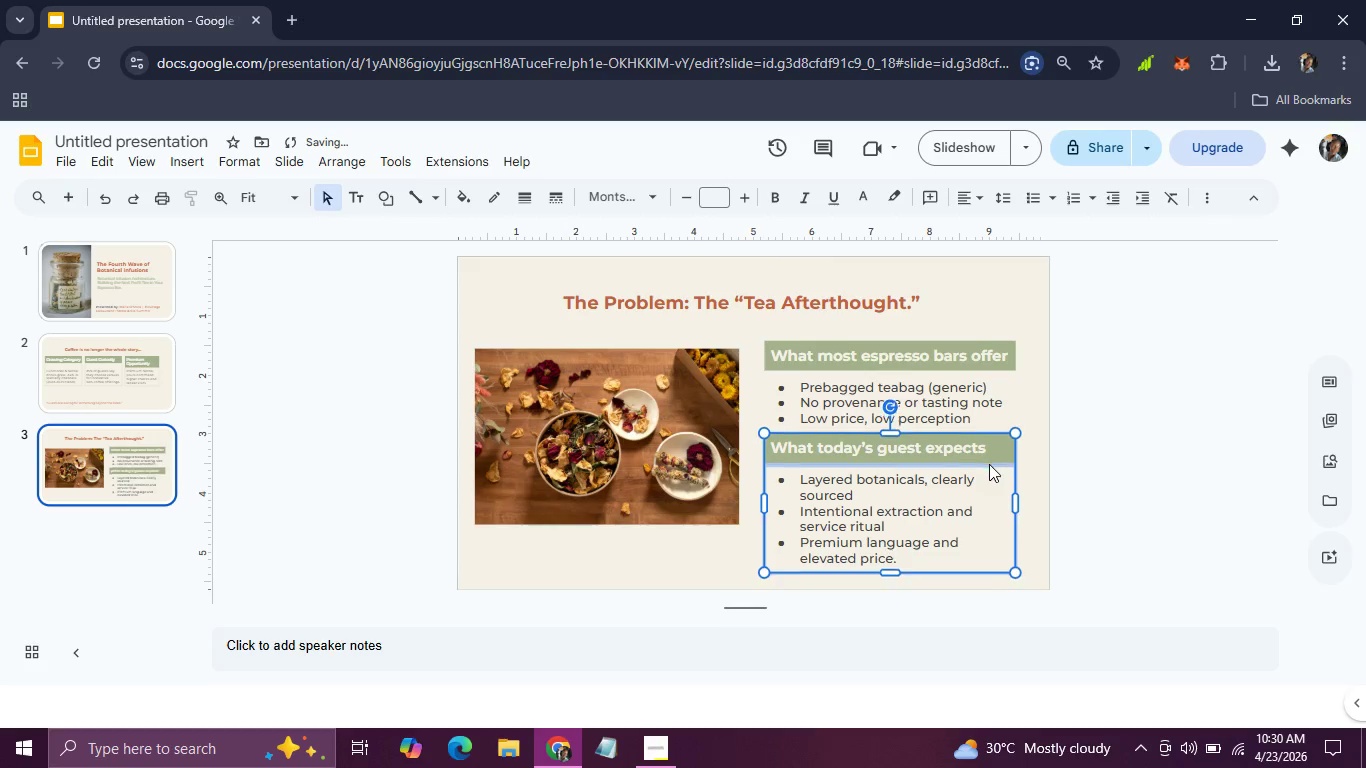 
key(ArrowUp)
 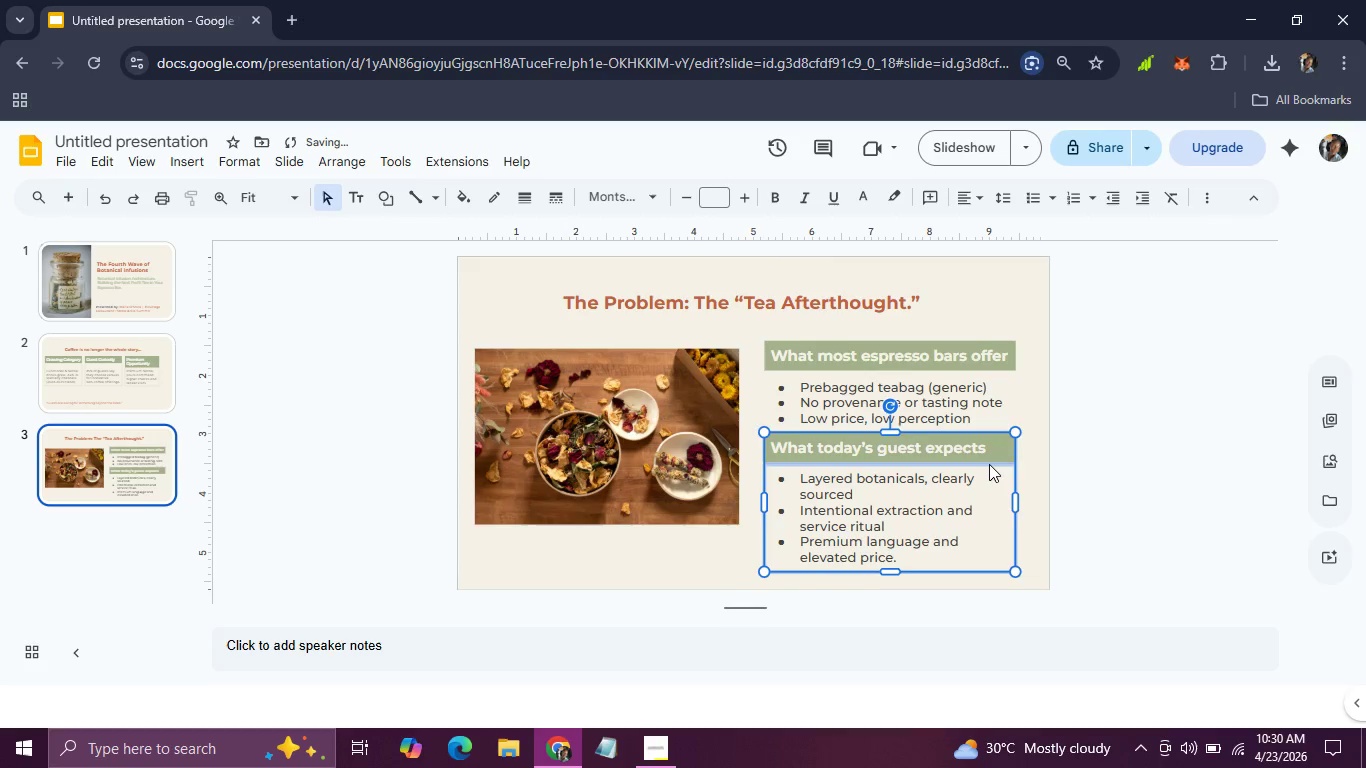 
key(ArrowUp)
 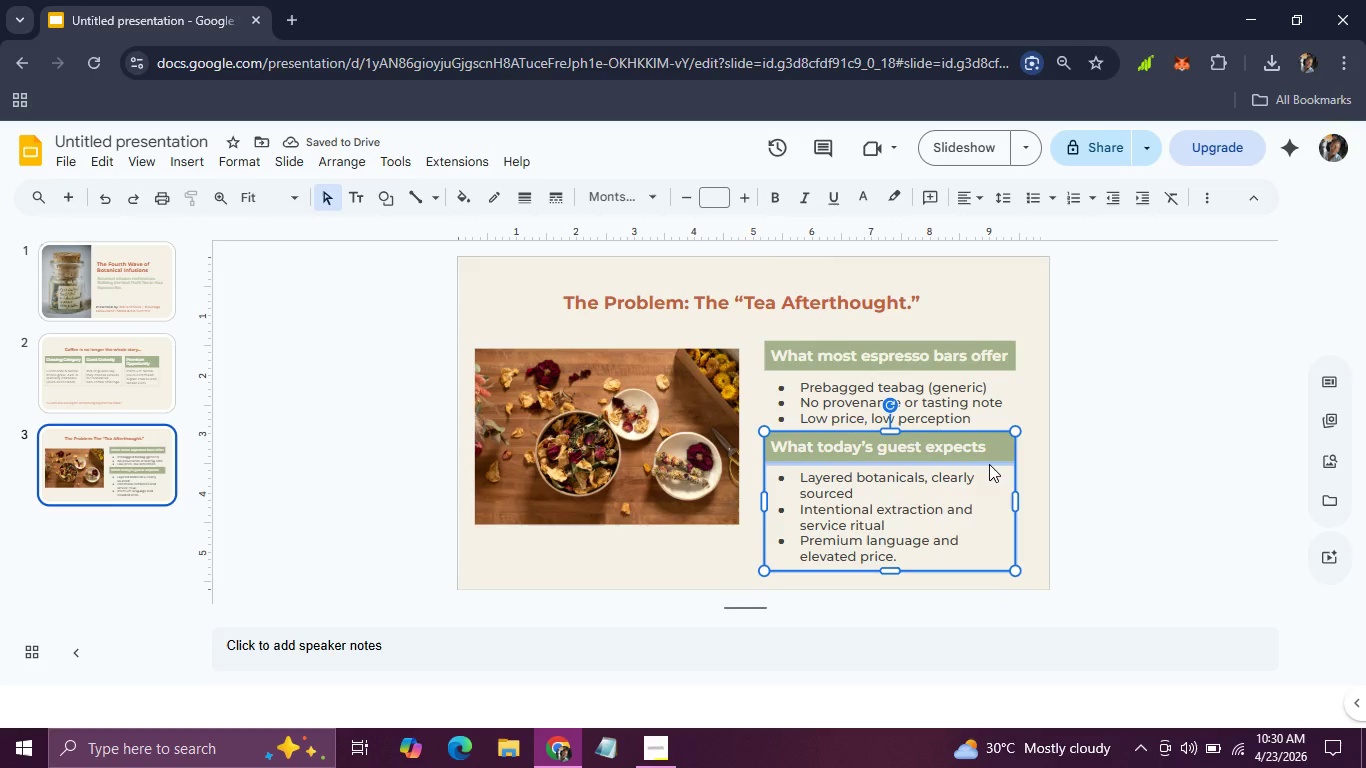 
hold_key(key=ArrowDown, duration=0.58)
 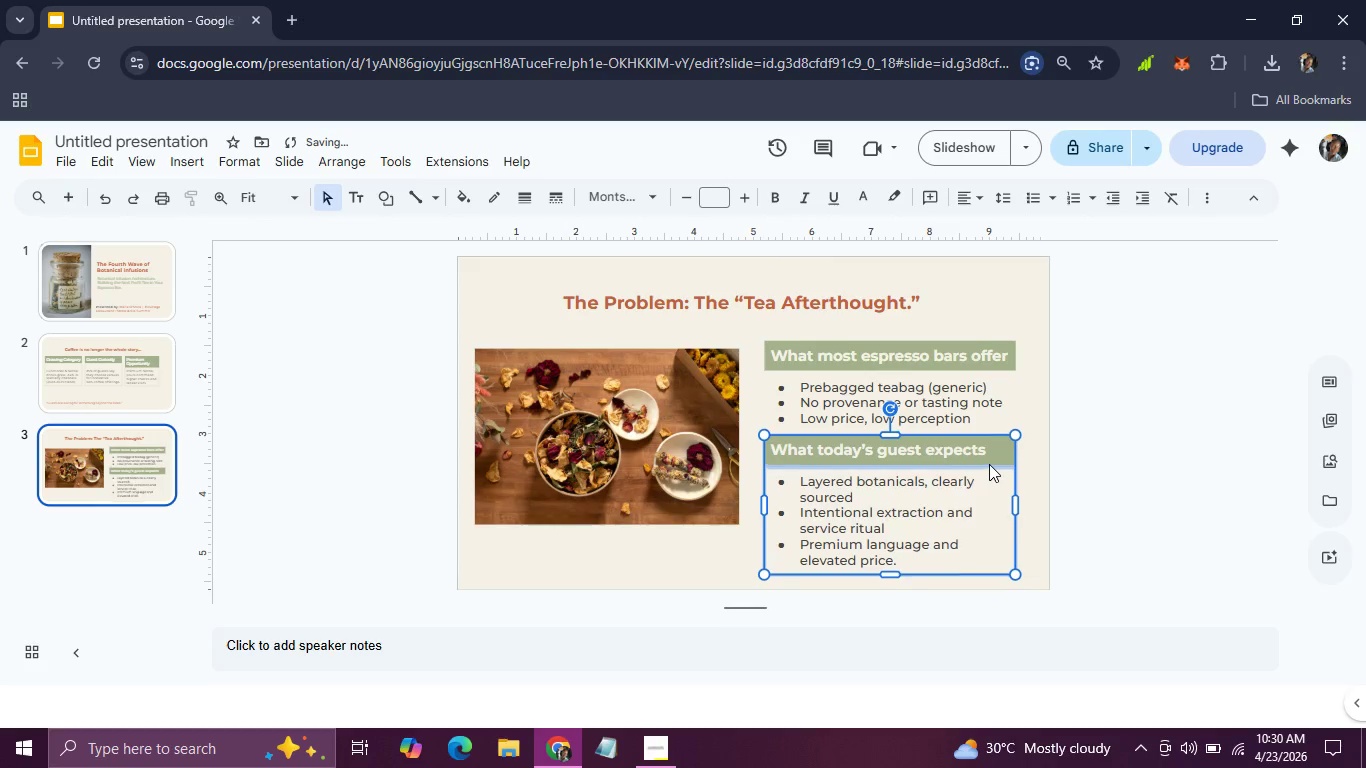 
key(ArrowDown)
 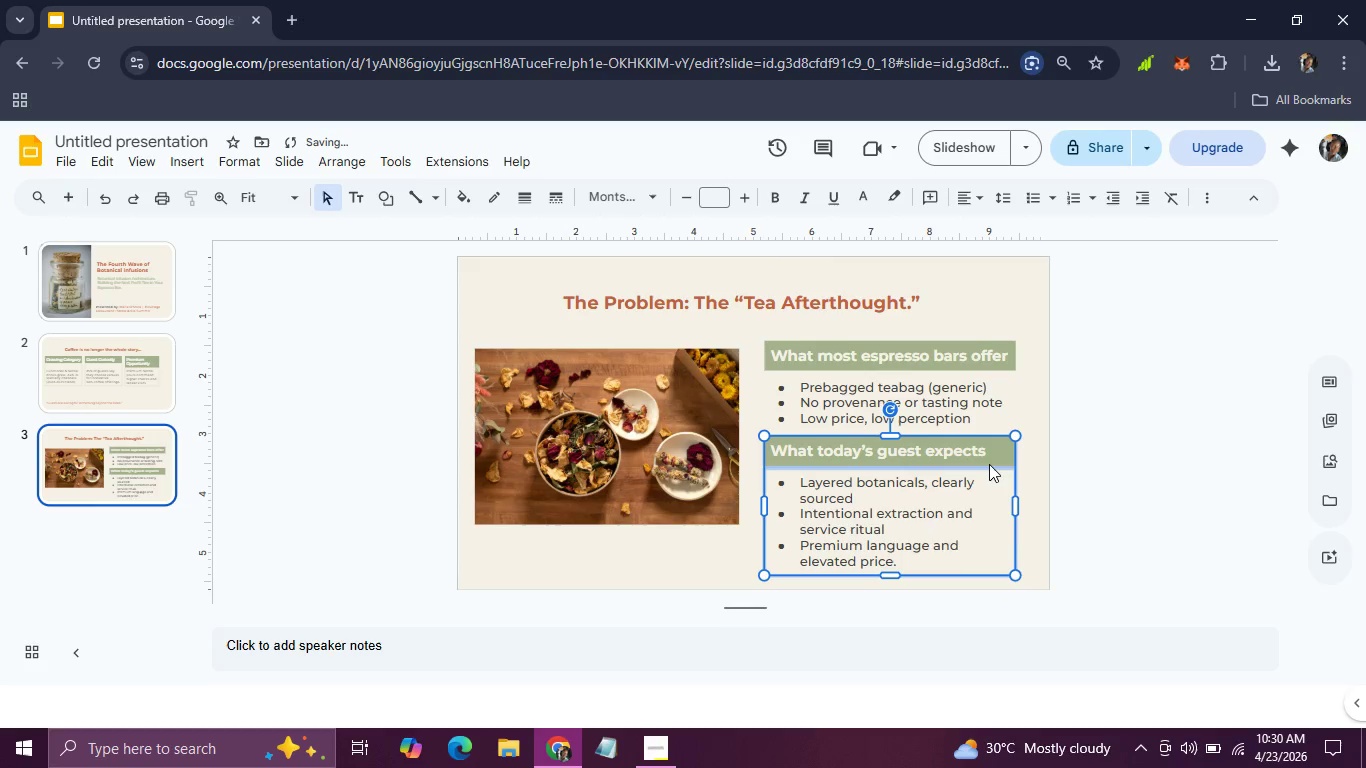 
key(ArrowDown)
 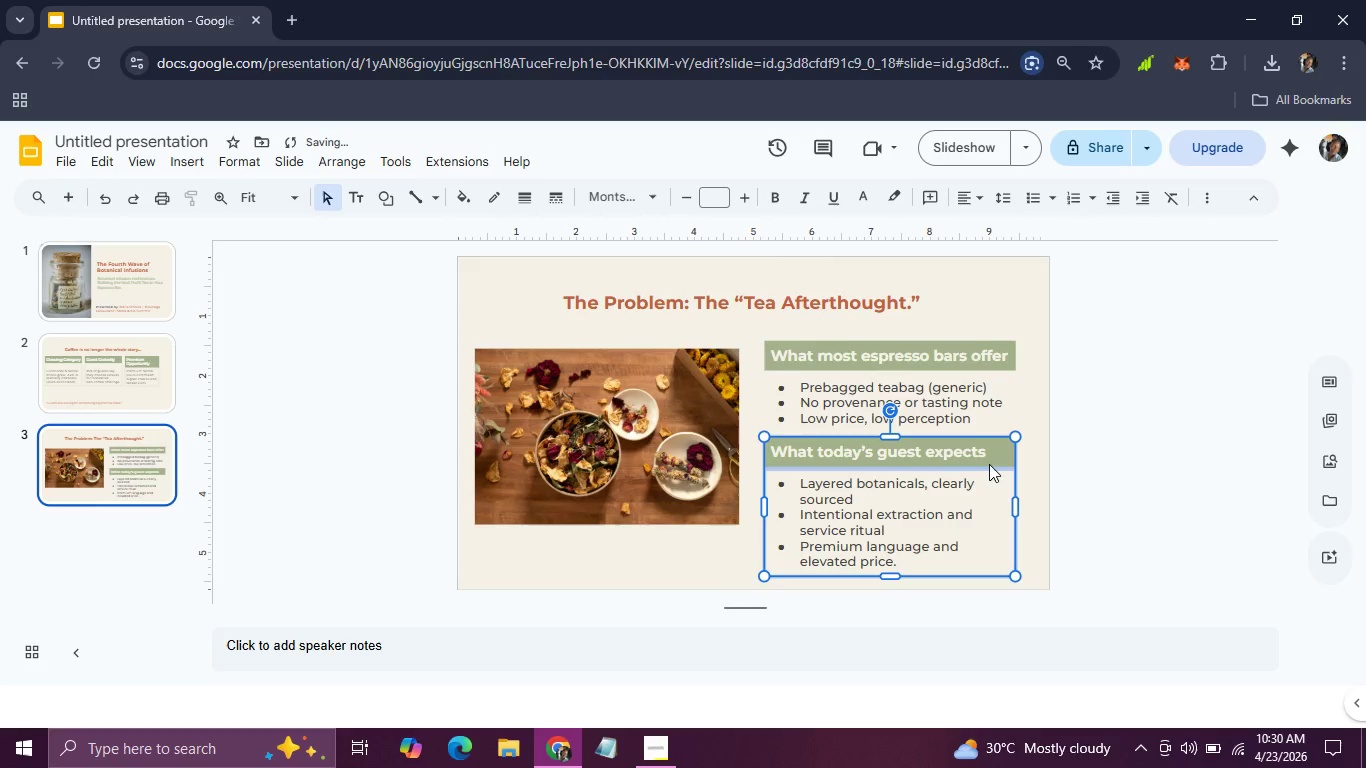 
key(ArrowDown)
 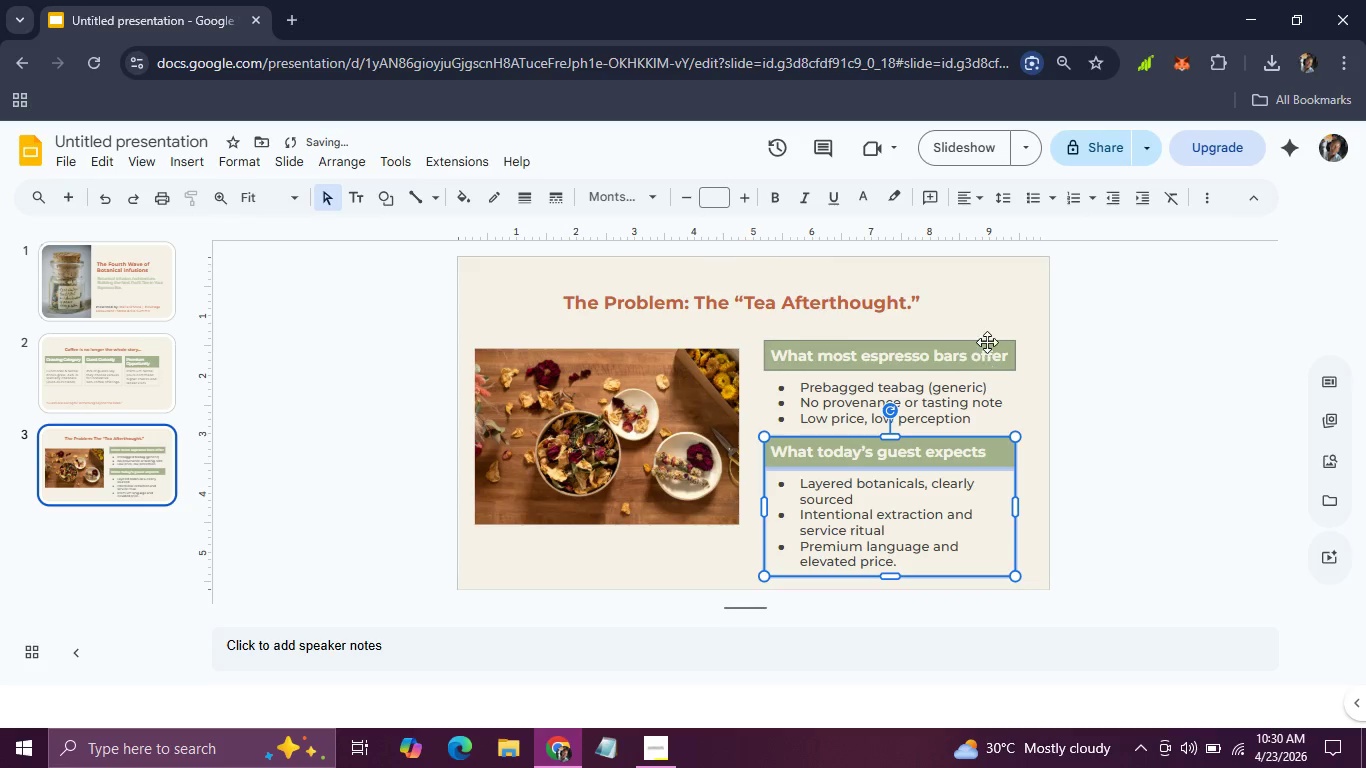 
left_click([987, 339])
 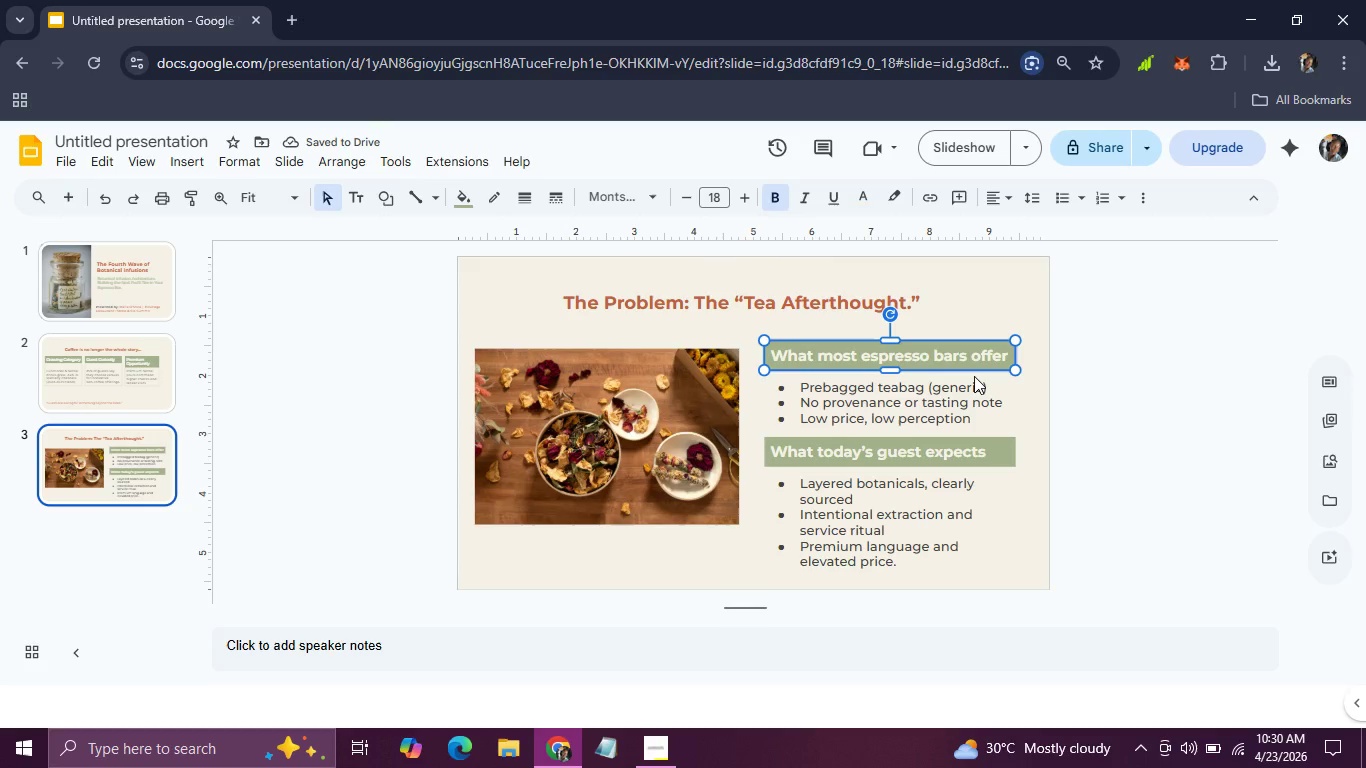 
hold_key(key=ShiftLeft, duration=0.8)
left_click([974, 376])
 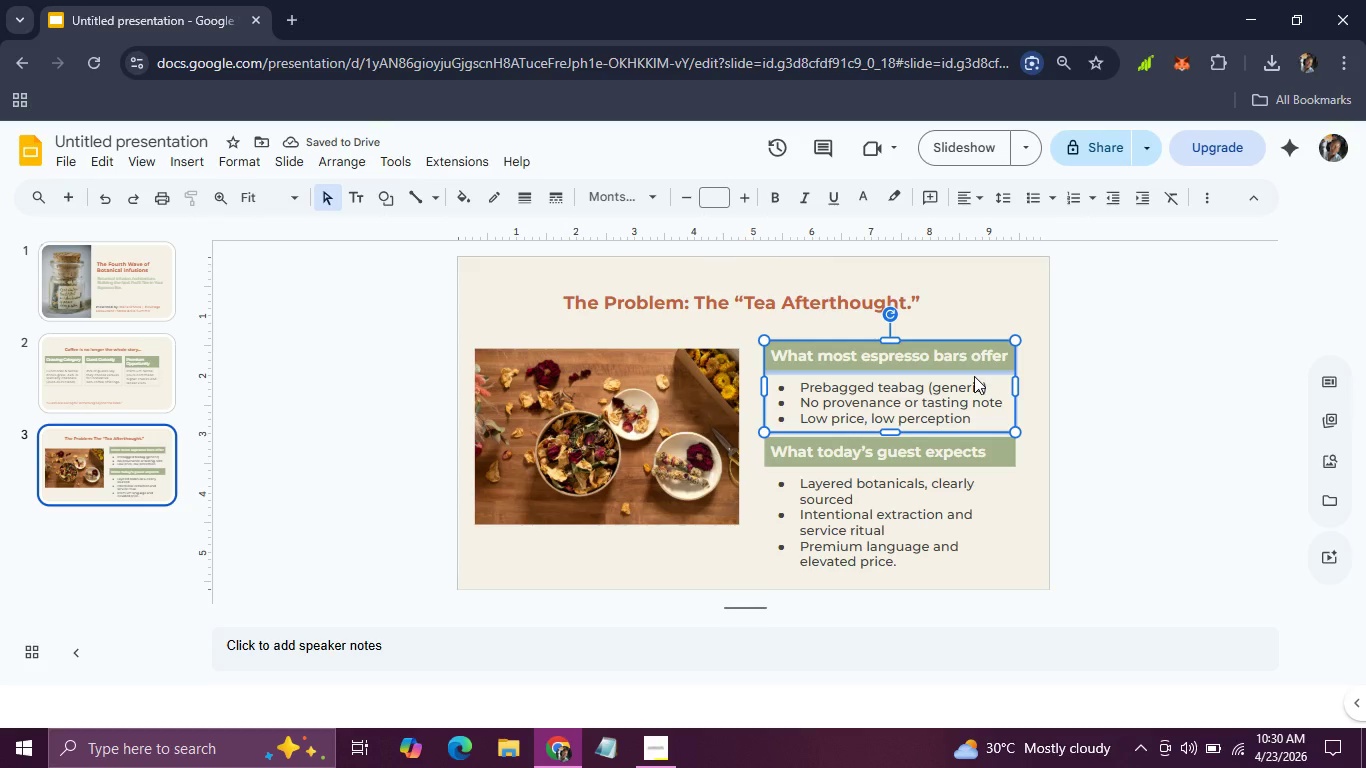 
hold_key(key=ArrowUp, duration=0.69)
 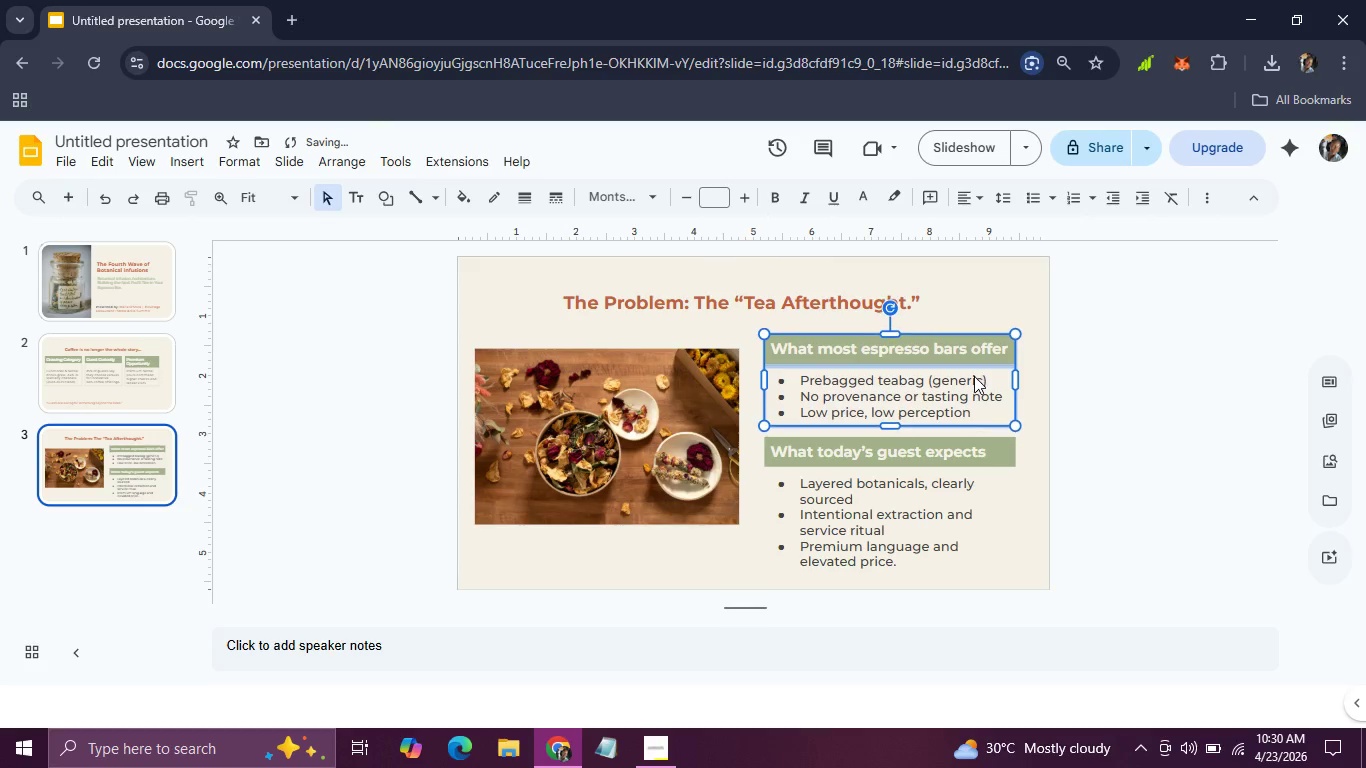 
key(ArrowUp)
 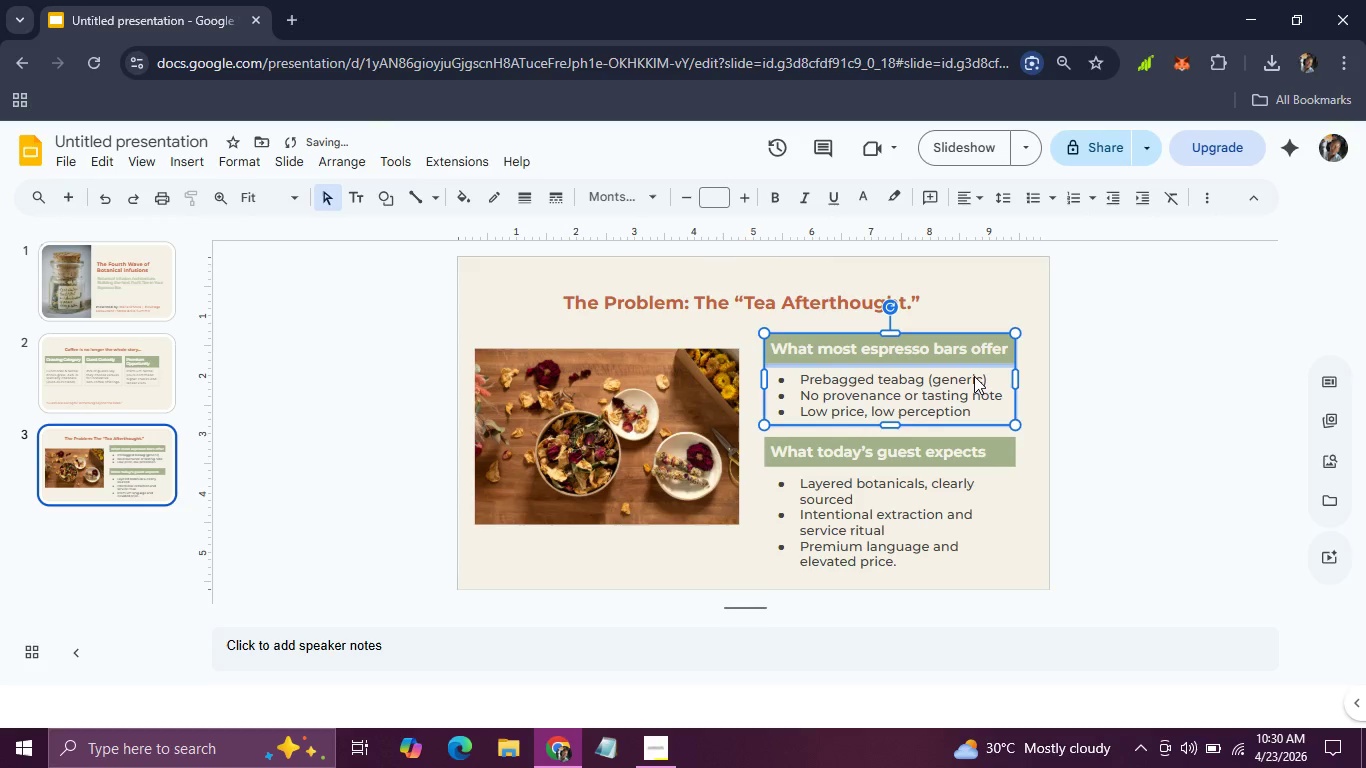 
key(ArrowUp)
 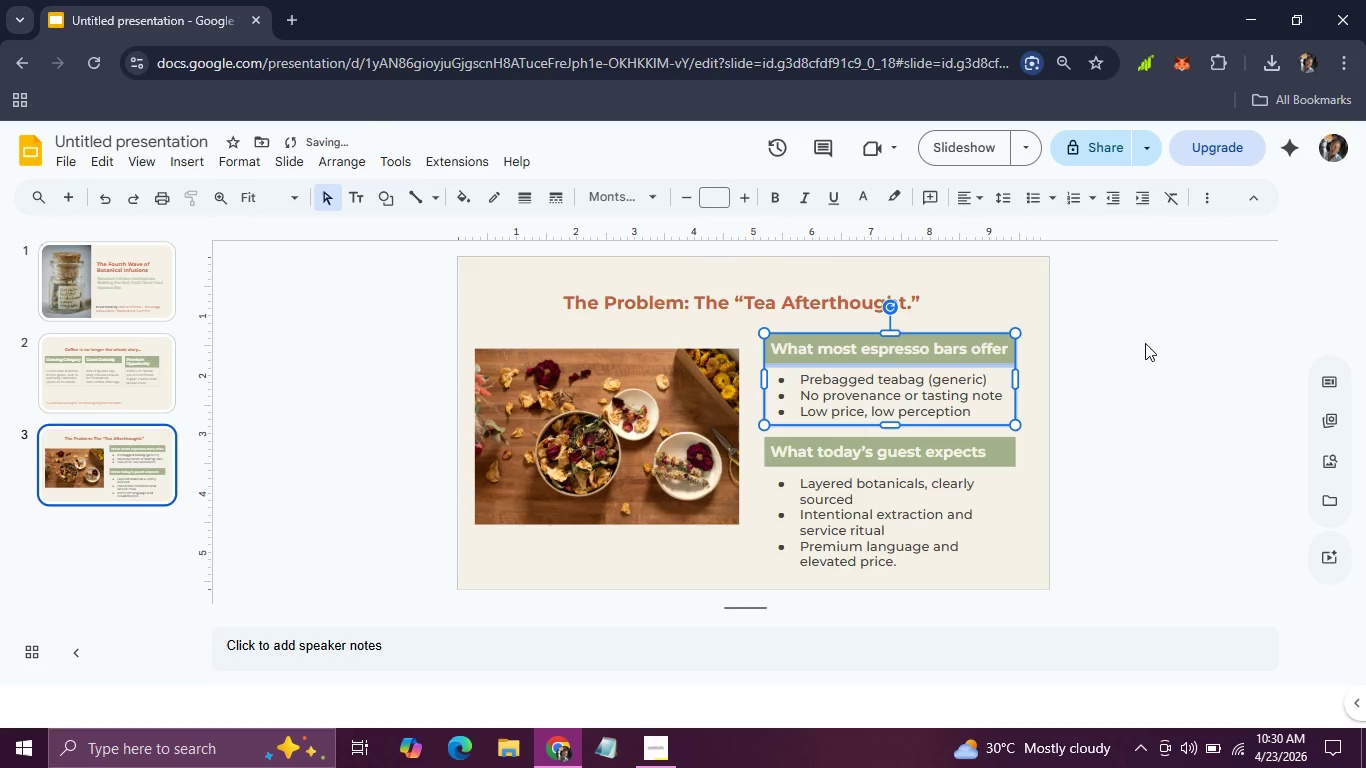 
left_click([1145, 343])
 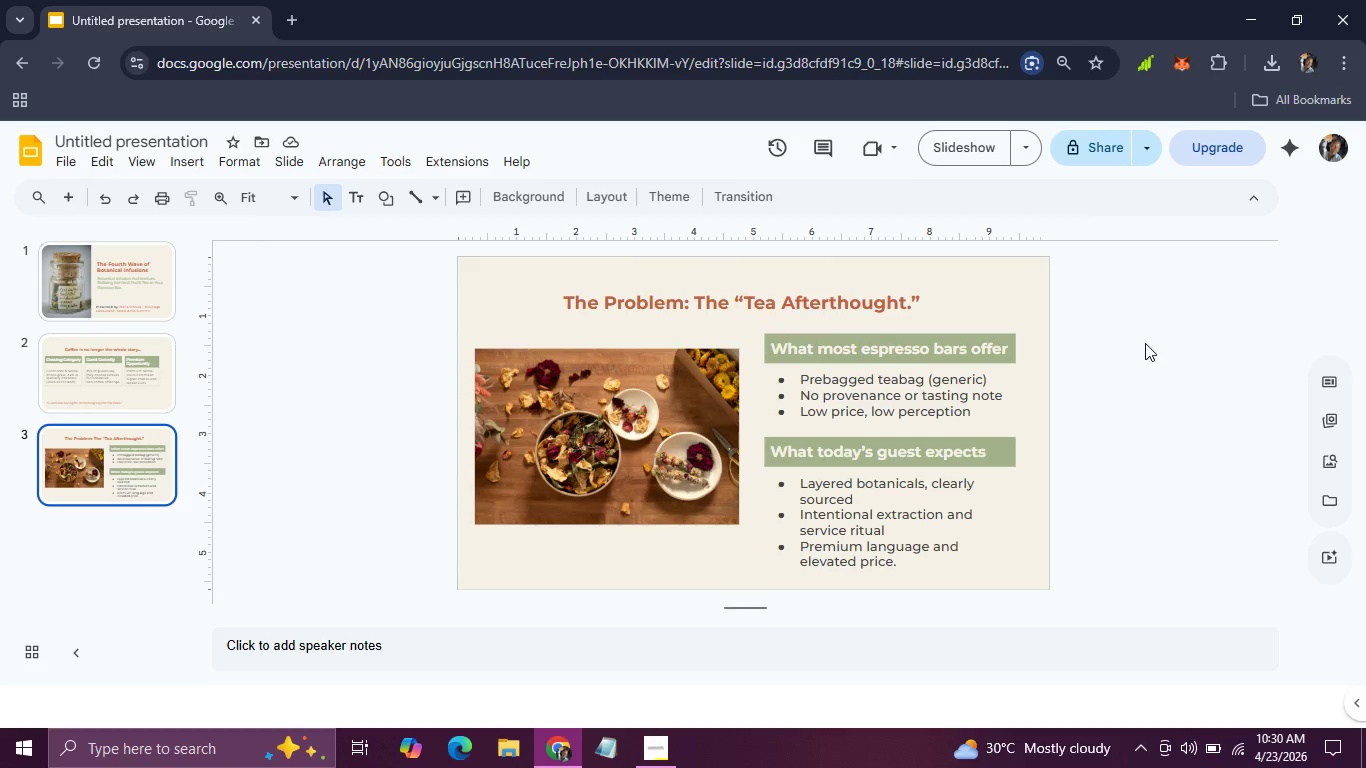 
wait(11.28)
 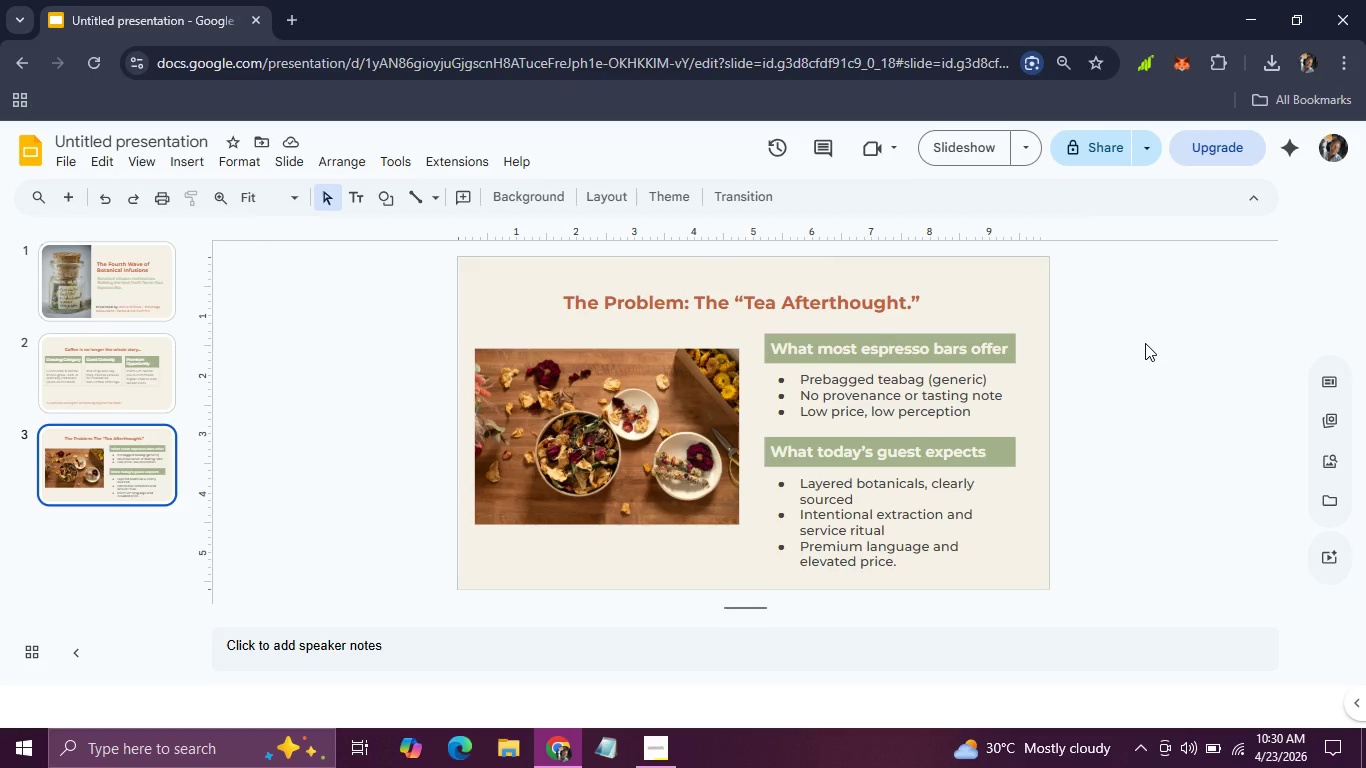 
left_click([590, 285])
 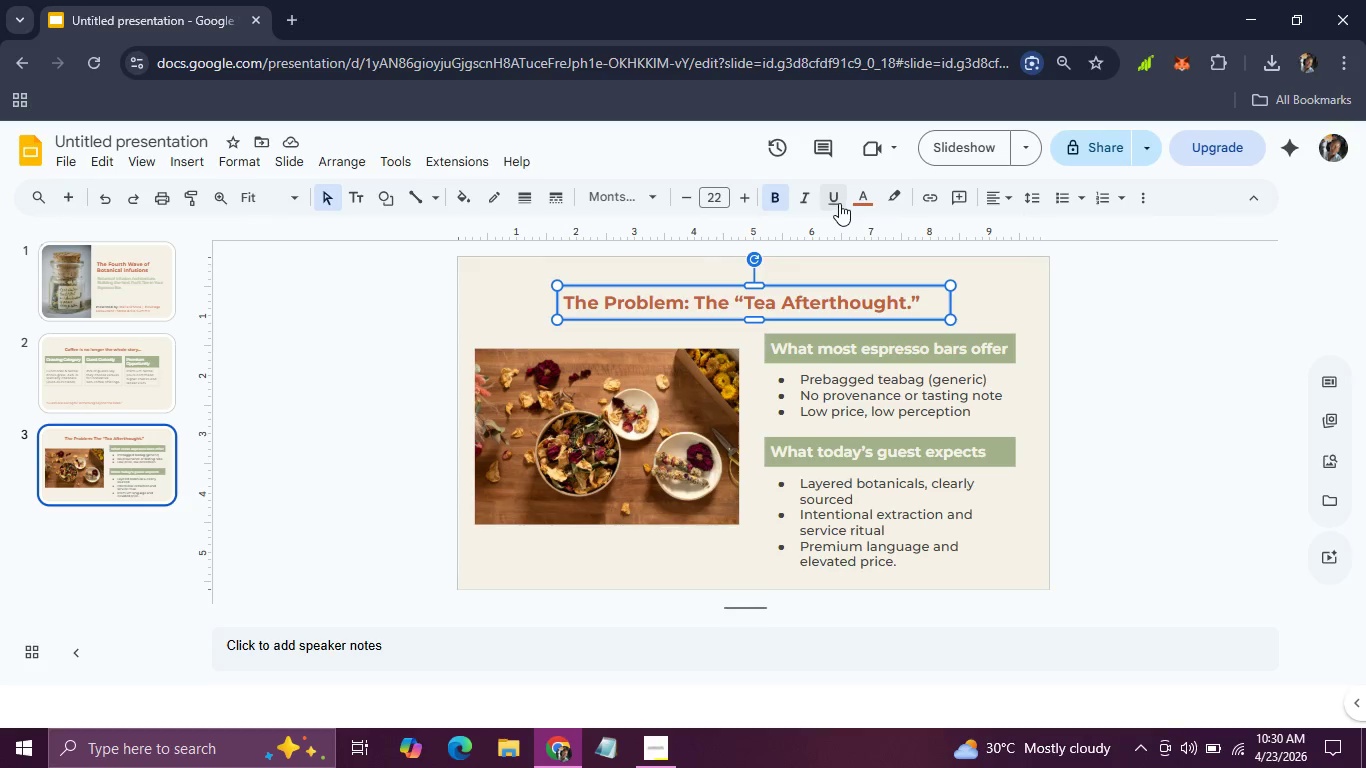 
left_click([839, 203])
 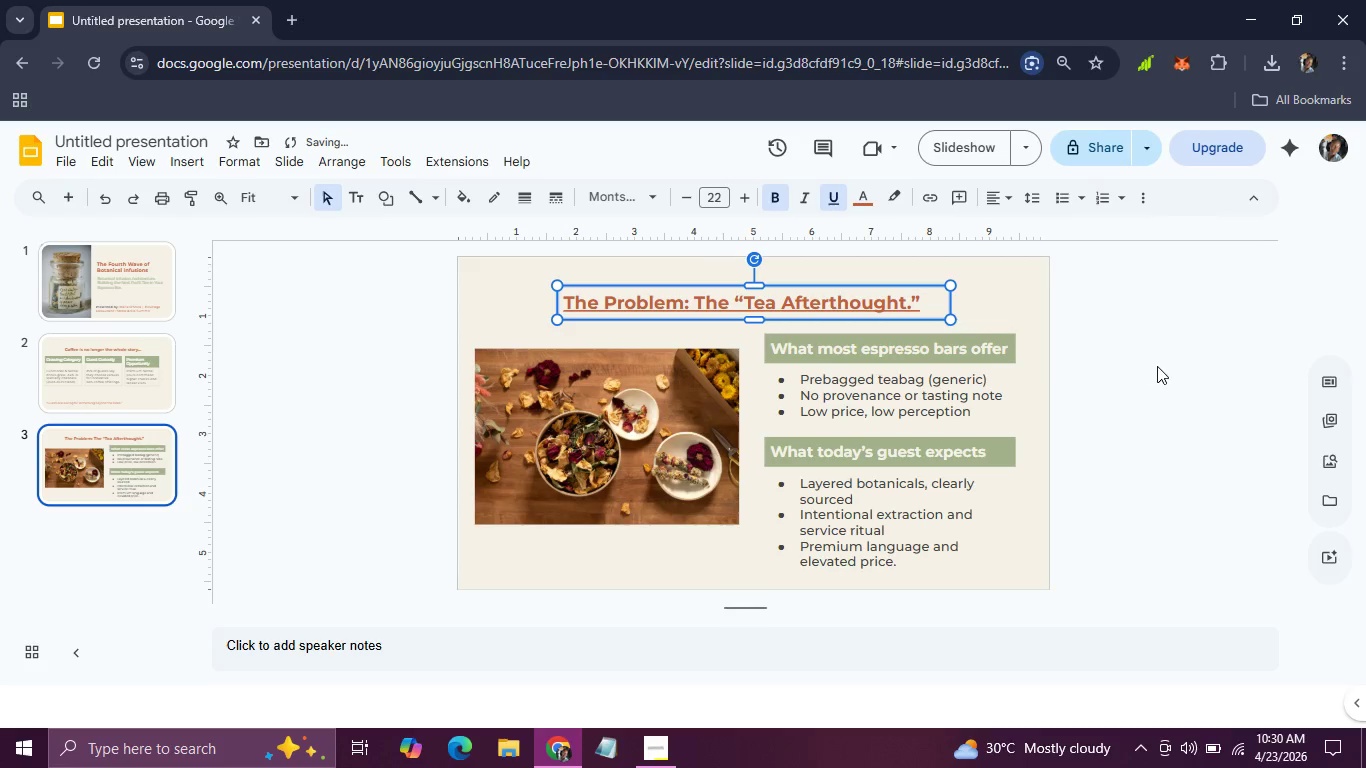 
left_click([1157, 364])
 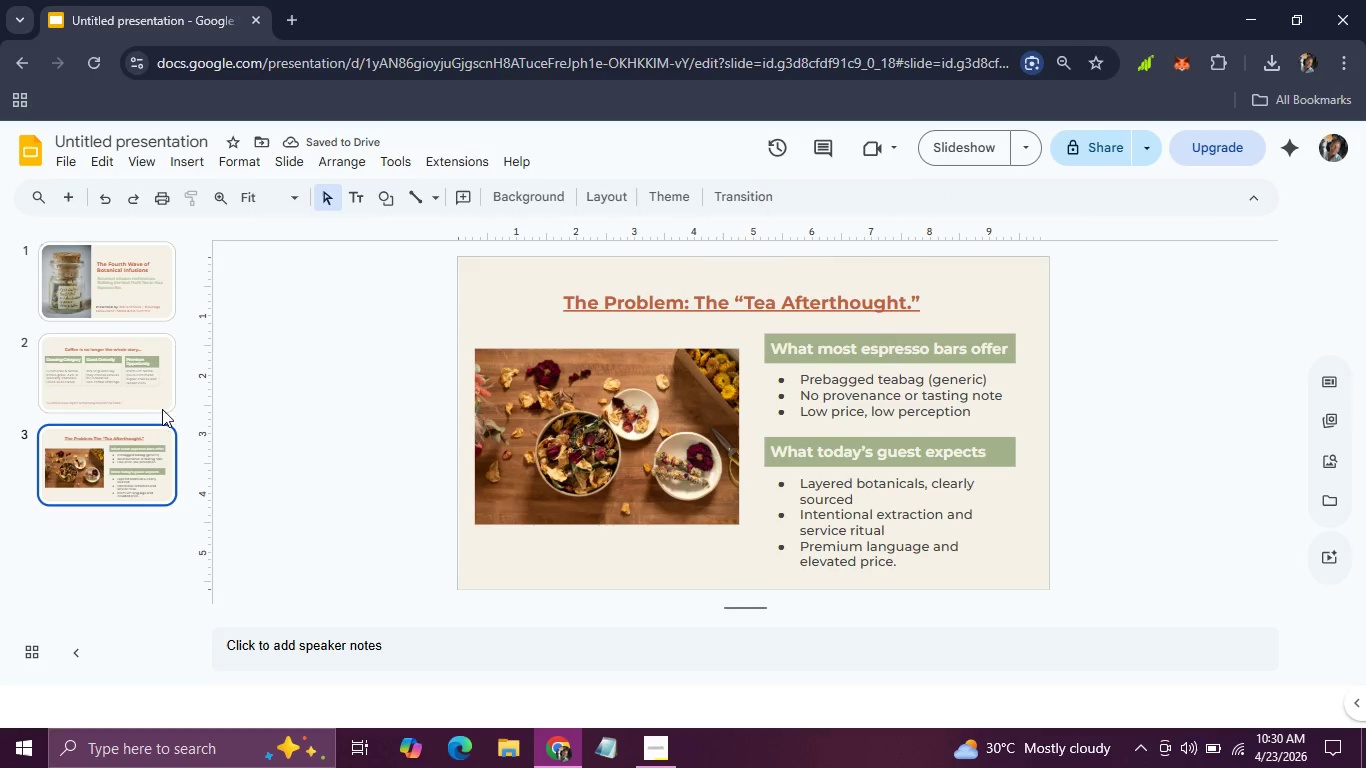 
left_click([138, 380])
 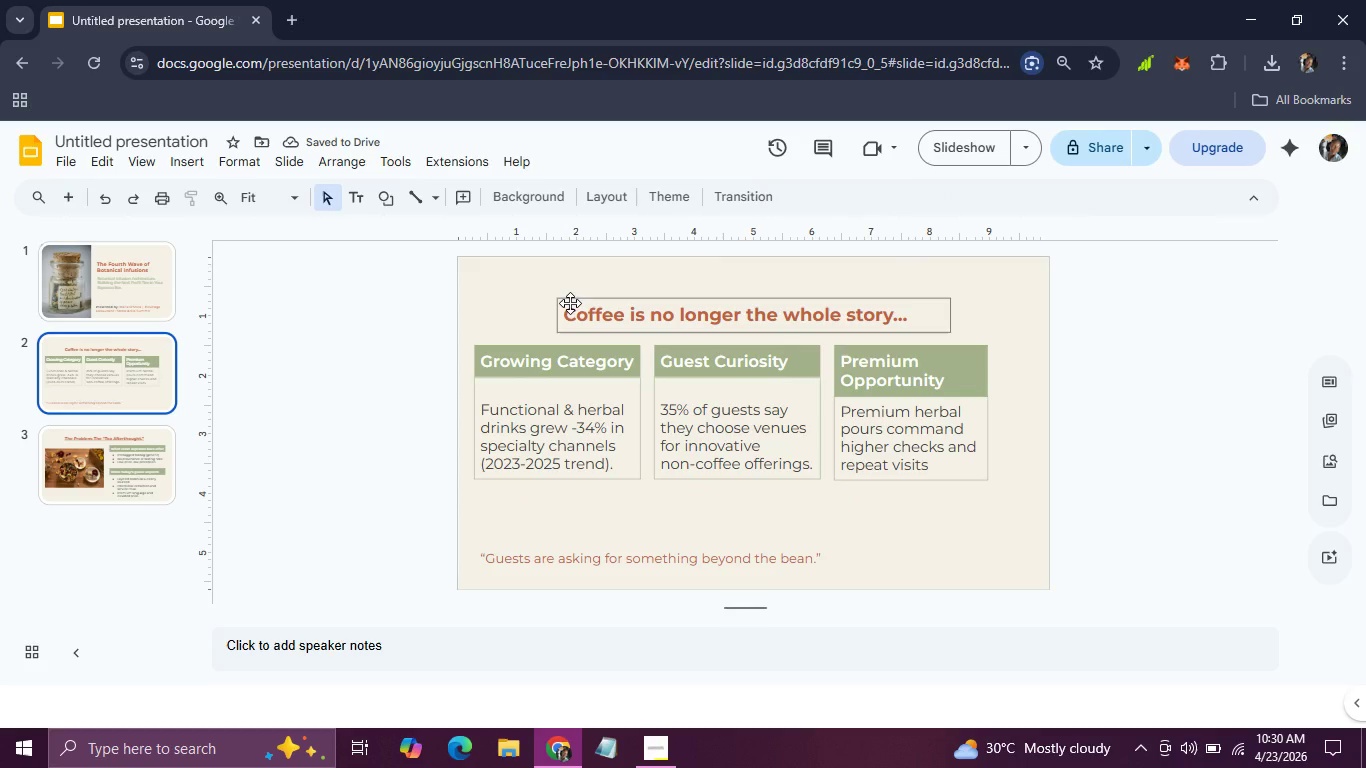 
left_click([570, 303])
 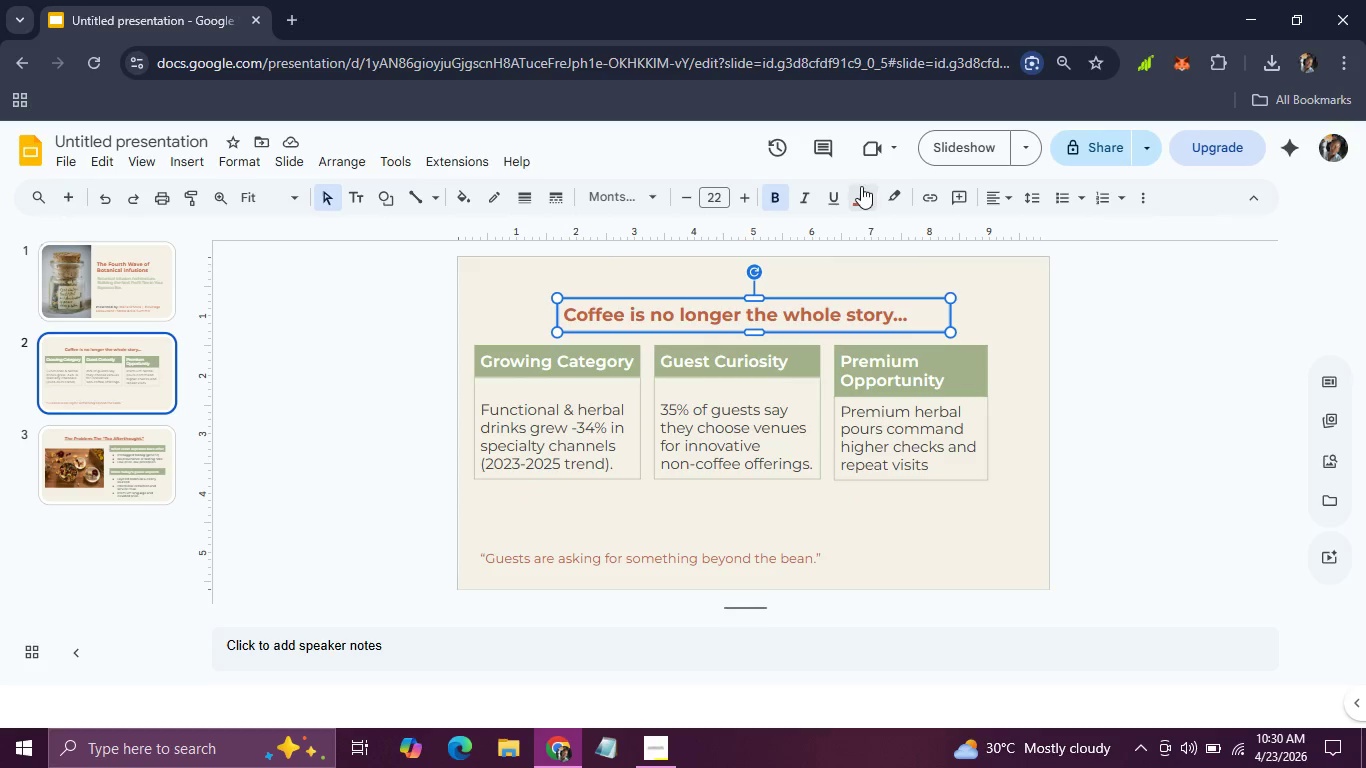 
left_click([861, 186])
 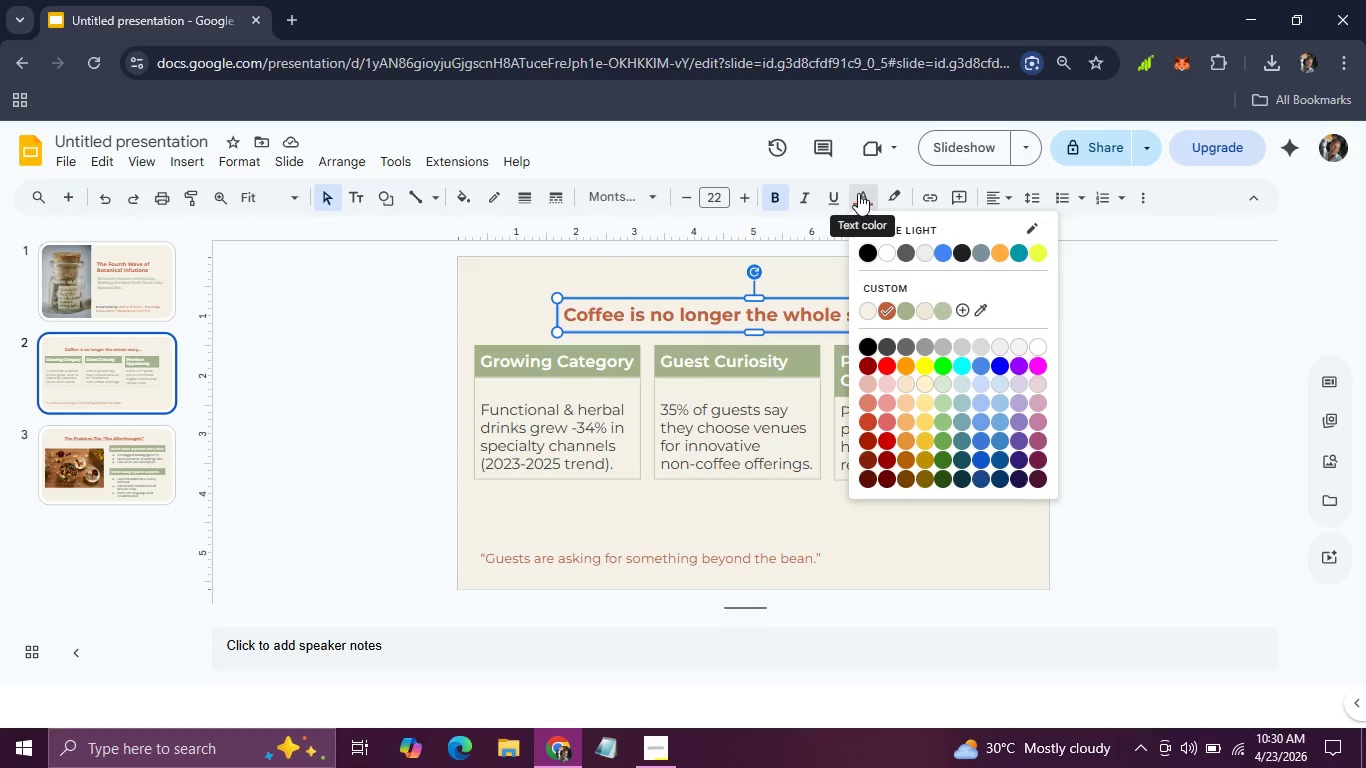 
left_click([858, 193])
 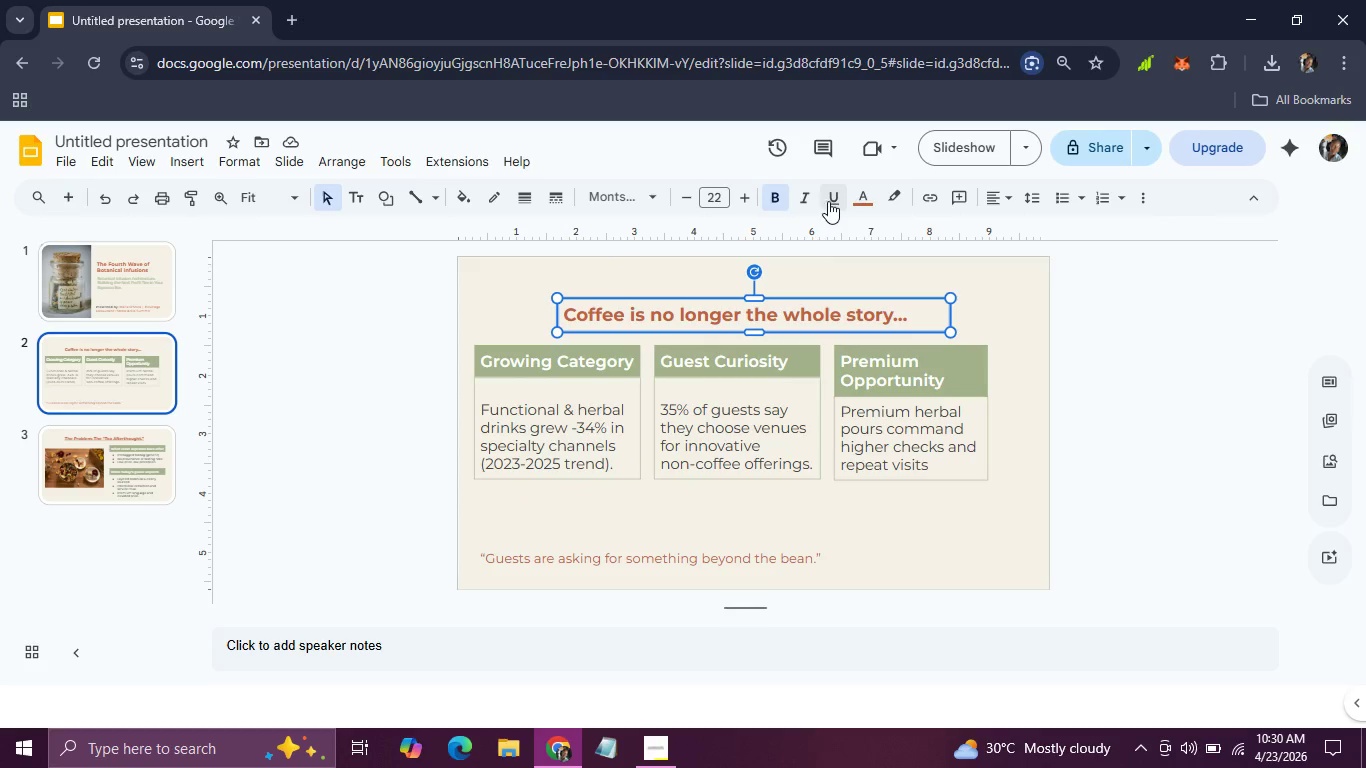 
left_click([831, 201])
 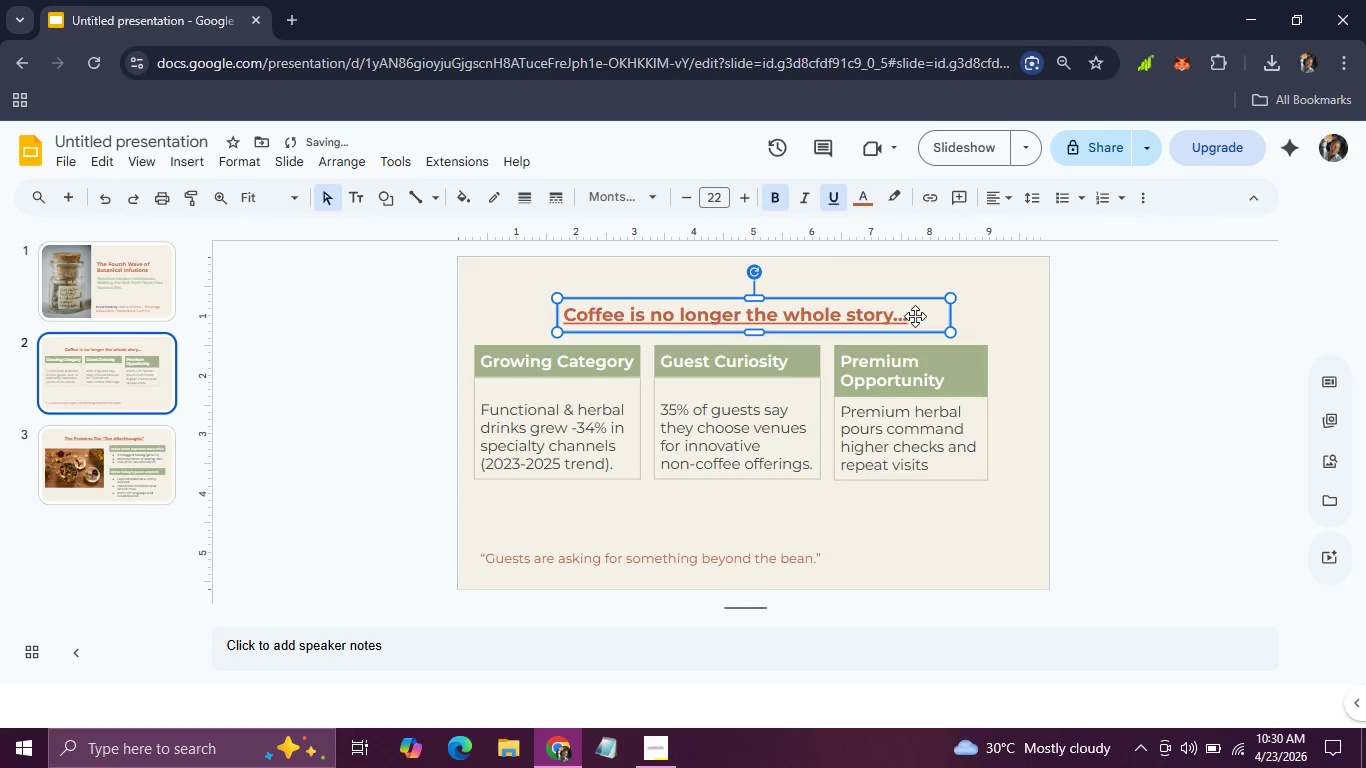 
double_click([915, 316])
 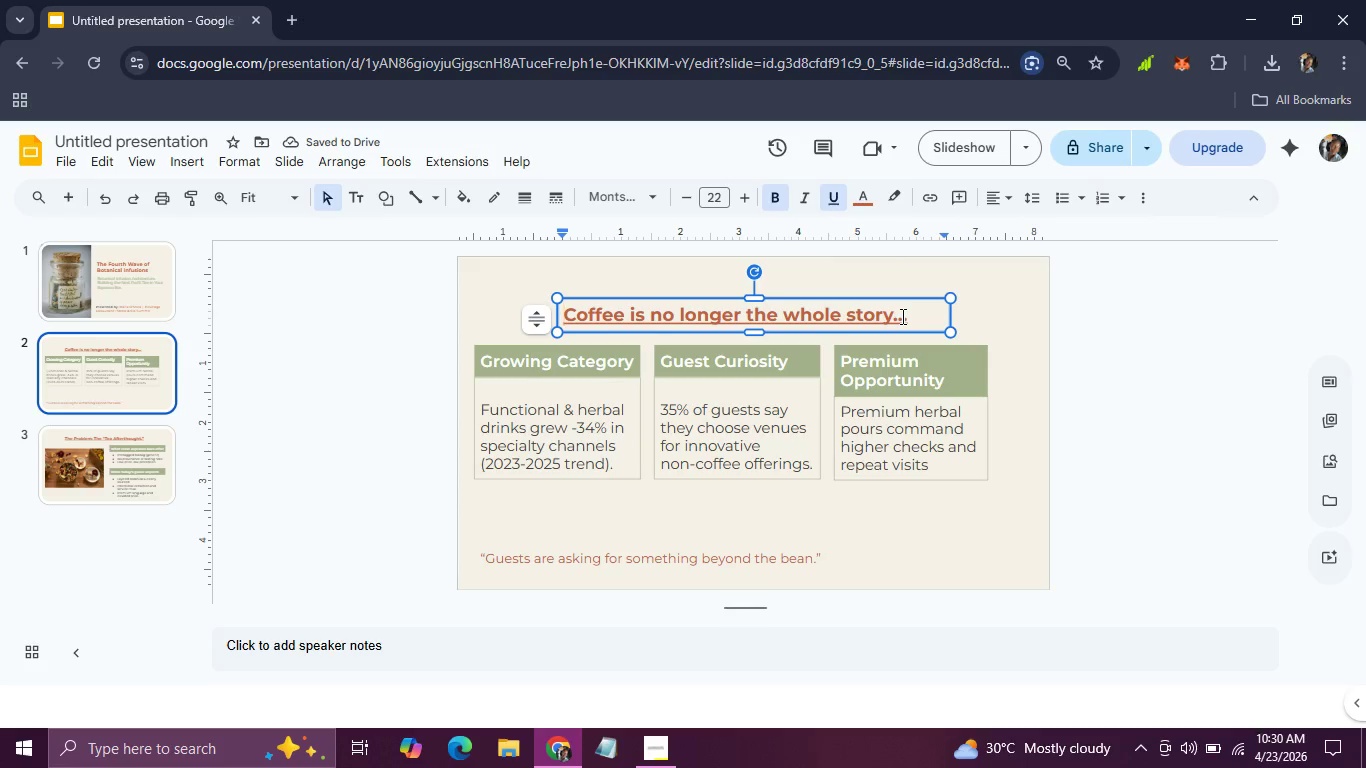 
left_click([901, 316])
 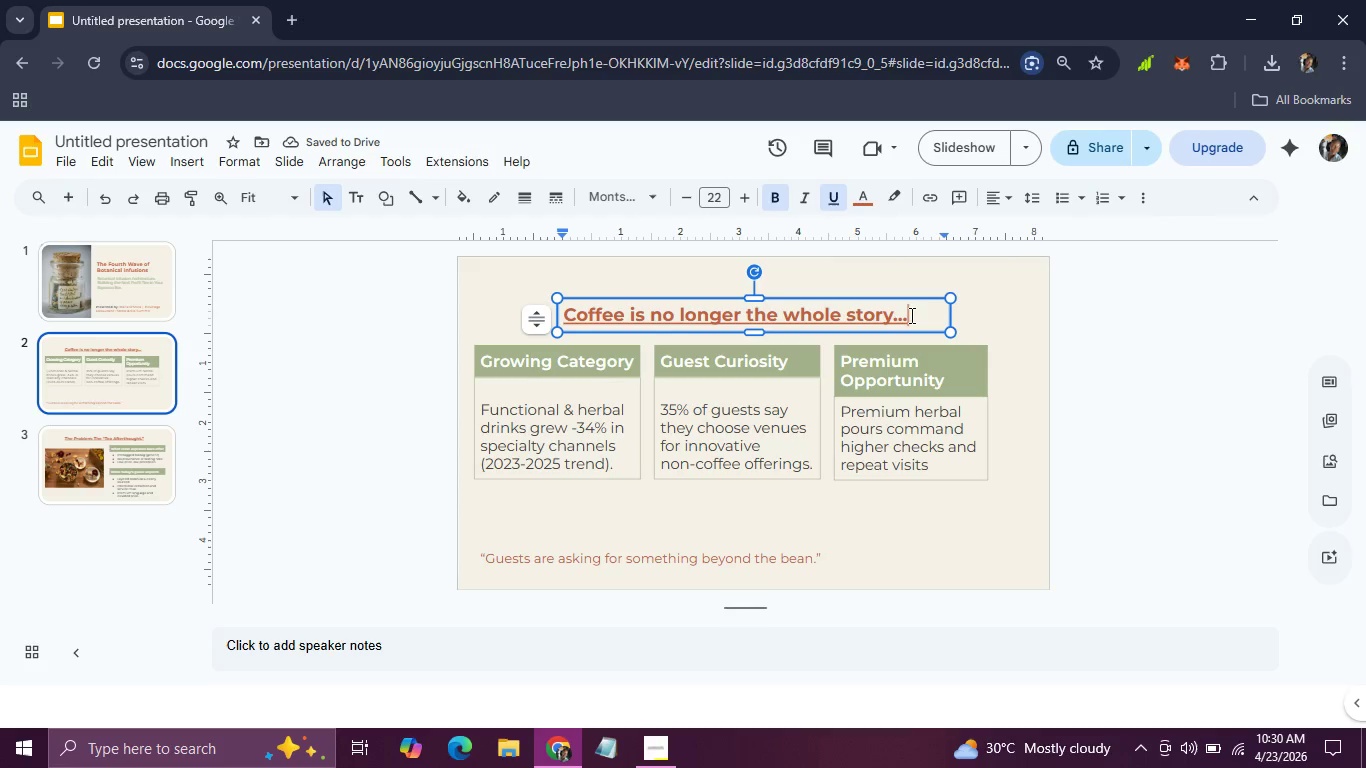 
key(Backspace)
 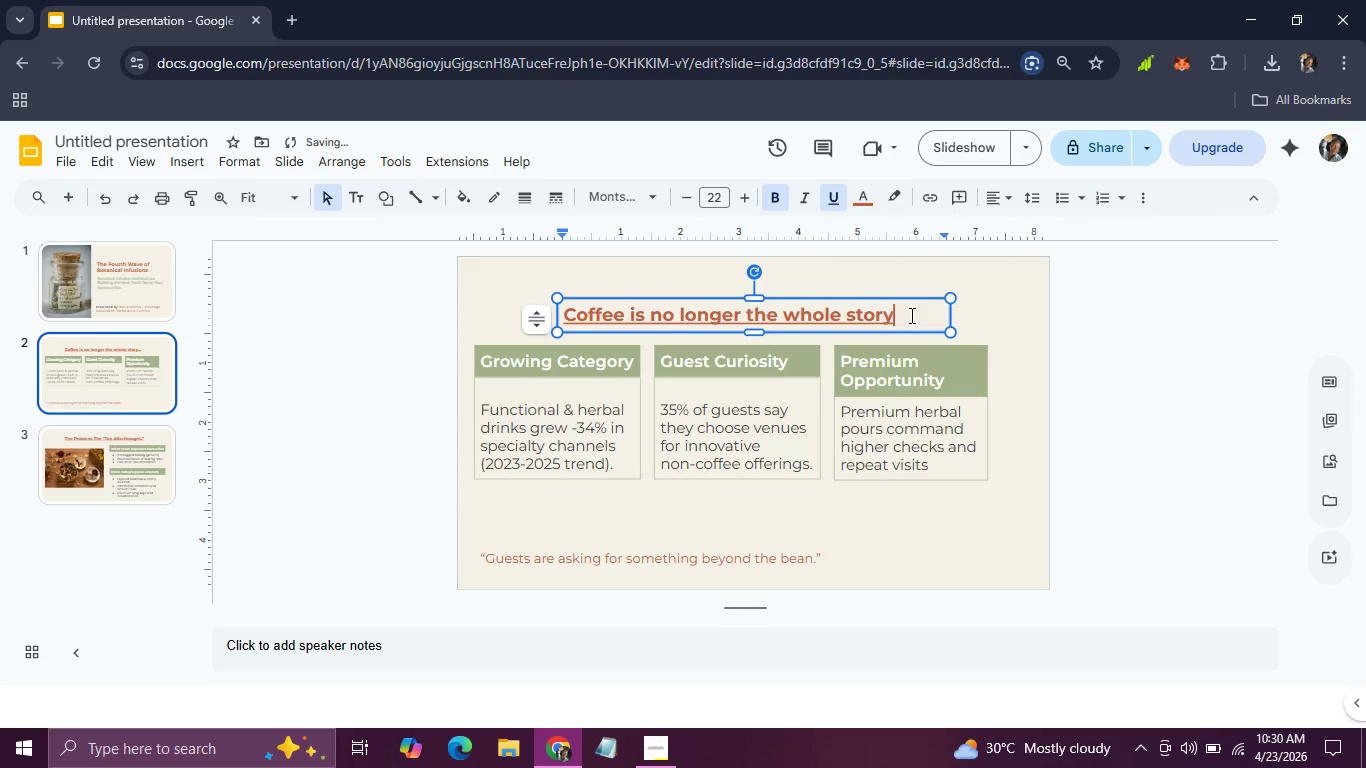 
key(Backspace)
 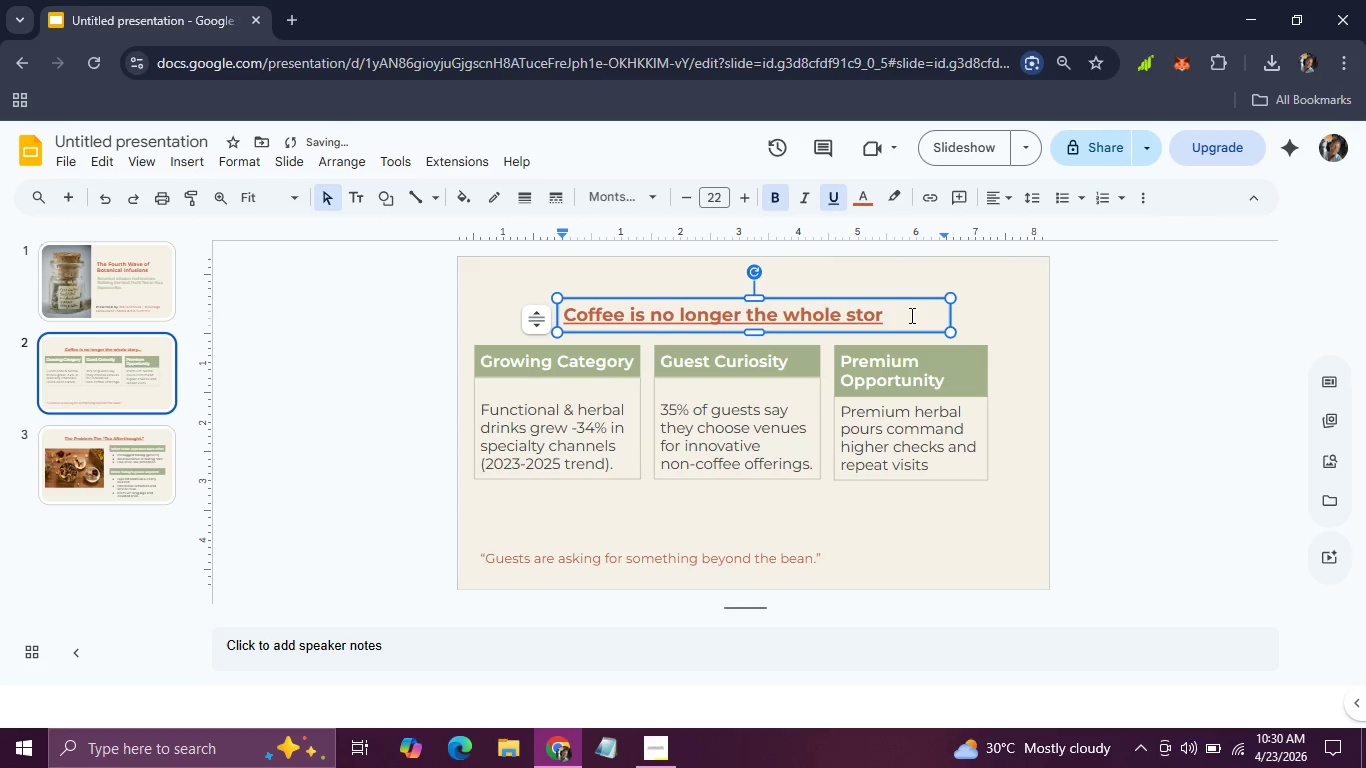 
key(Y)
 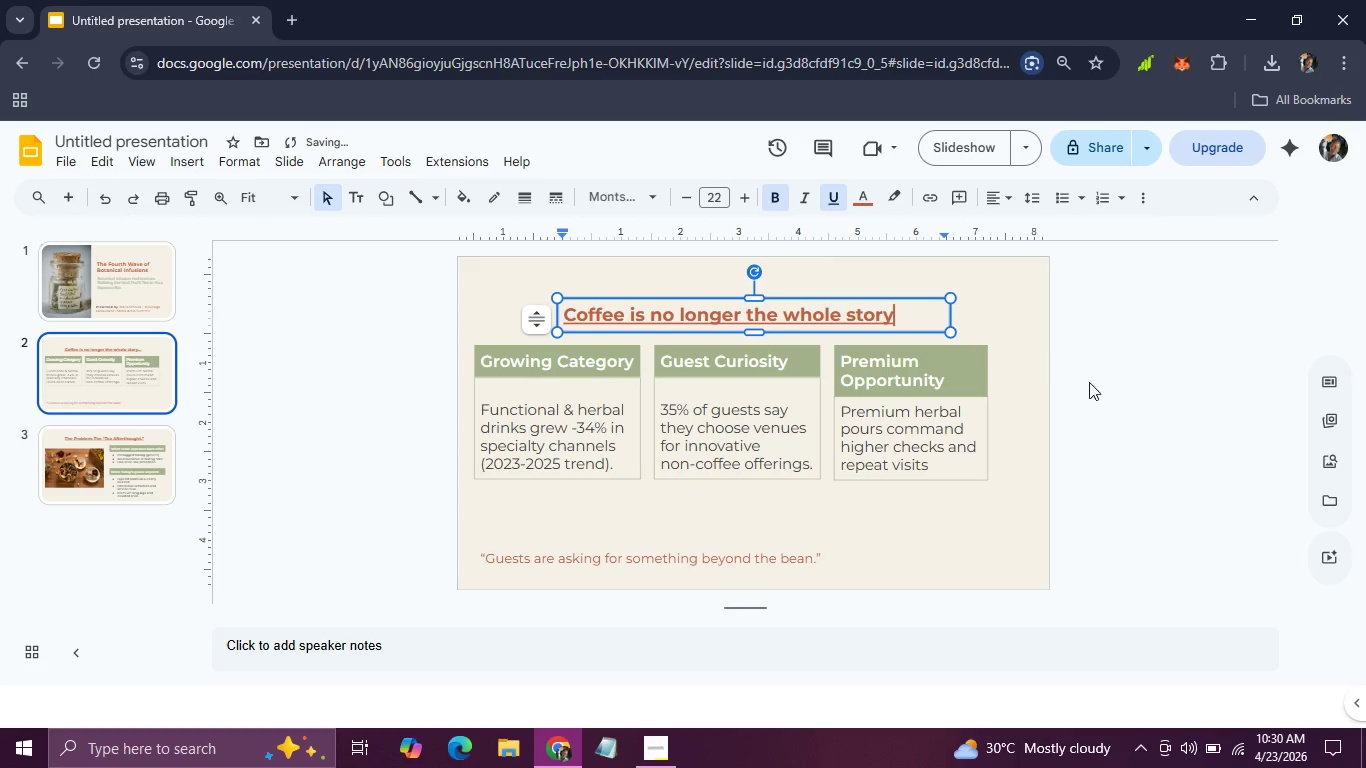 
left_click([1089, 382])
 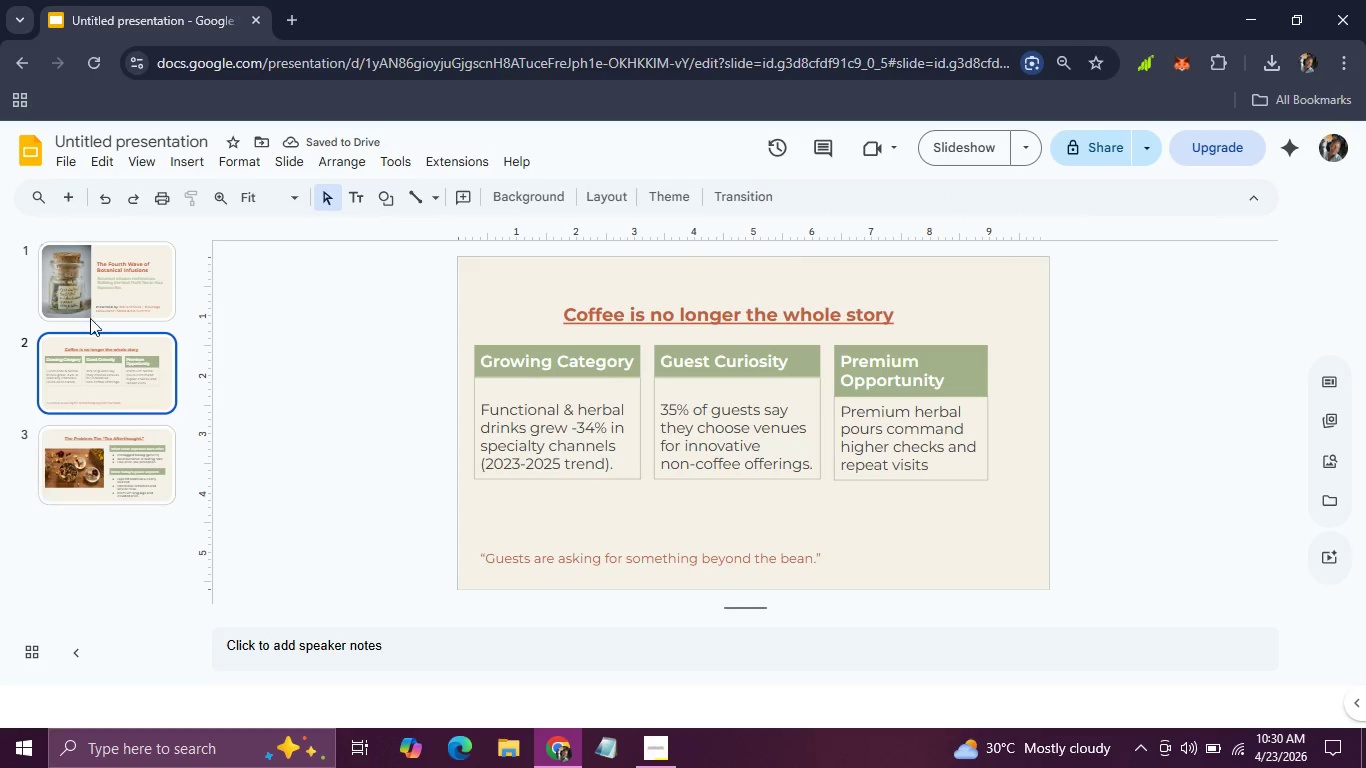 
left_click([120, 260])
 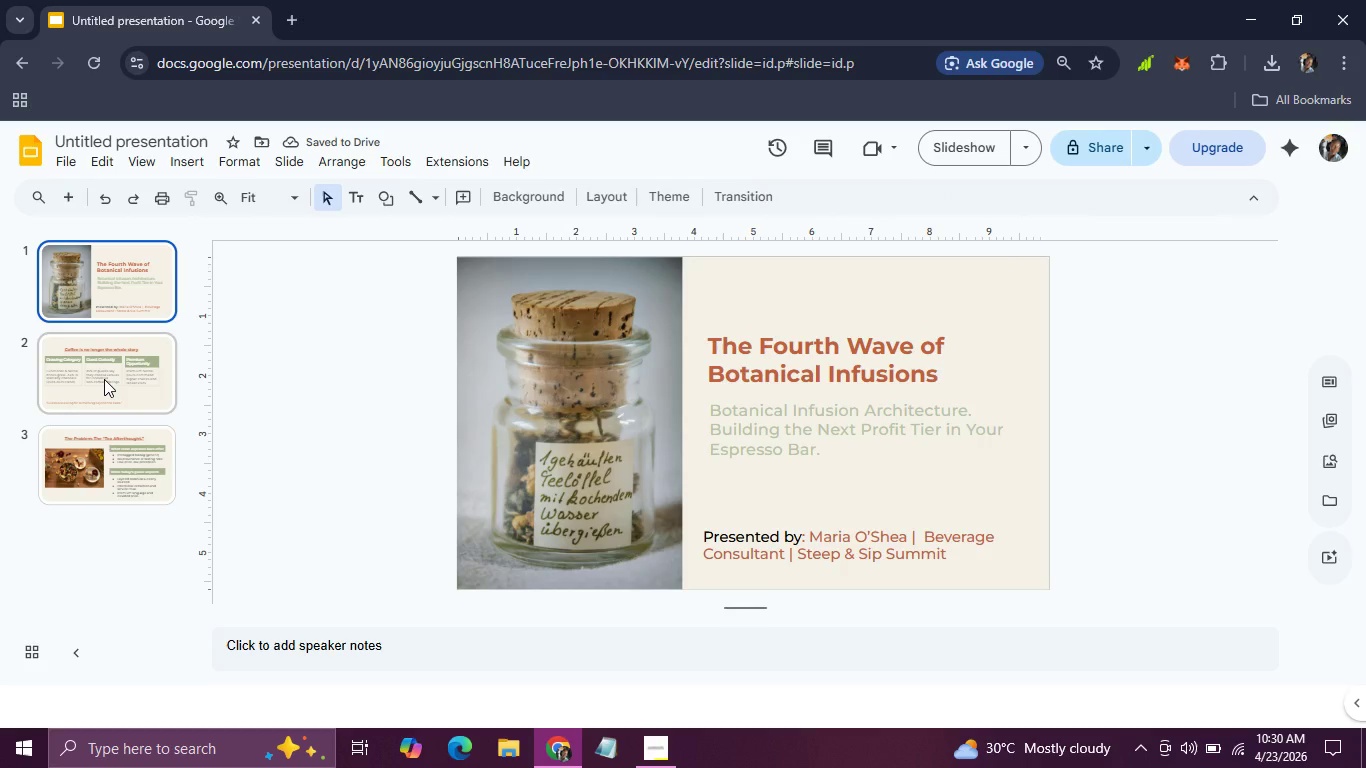 
left_click([104, 379])
 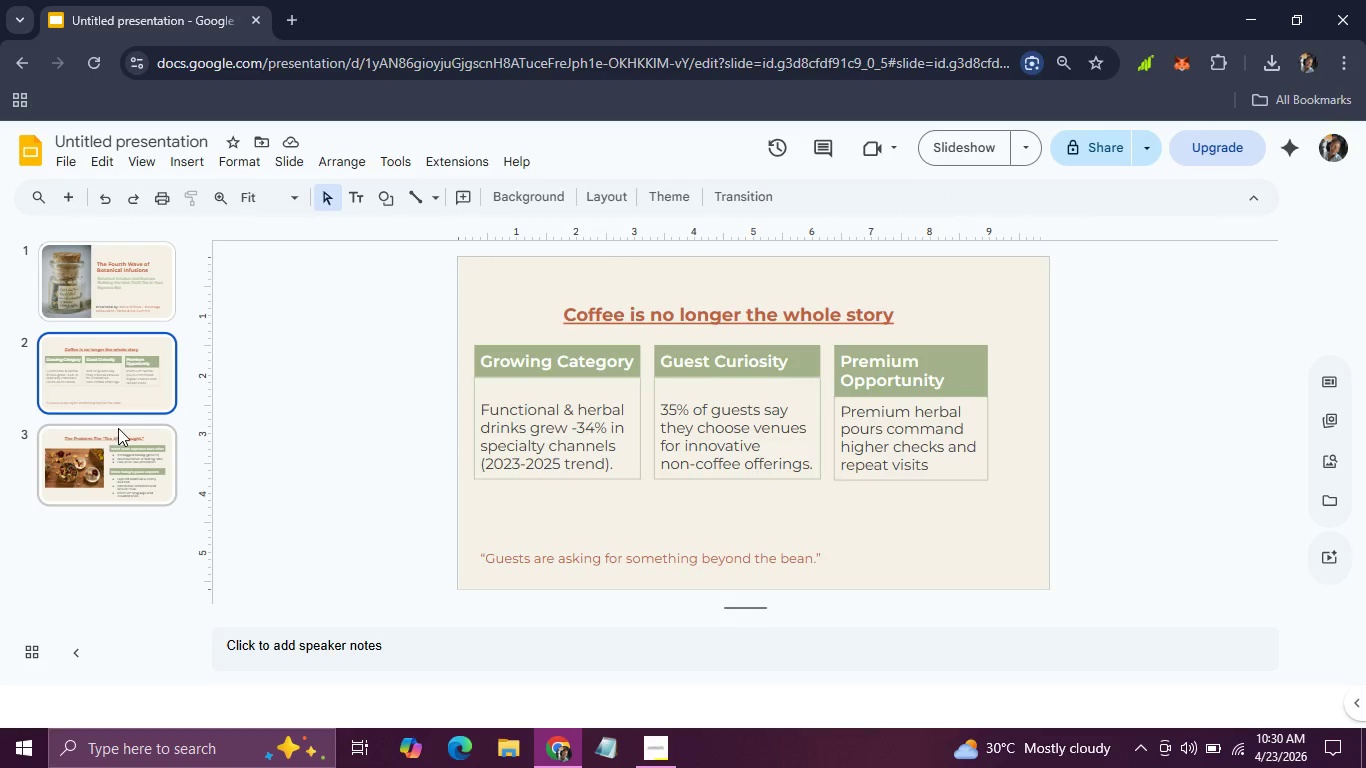 
left_click([119, 428])
 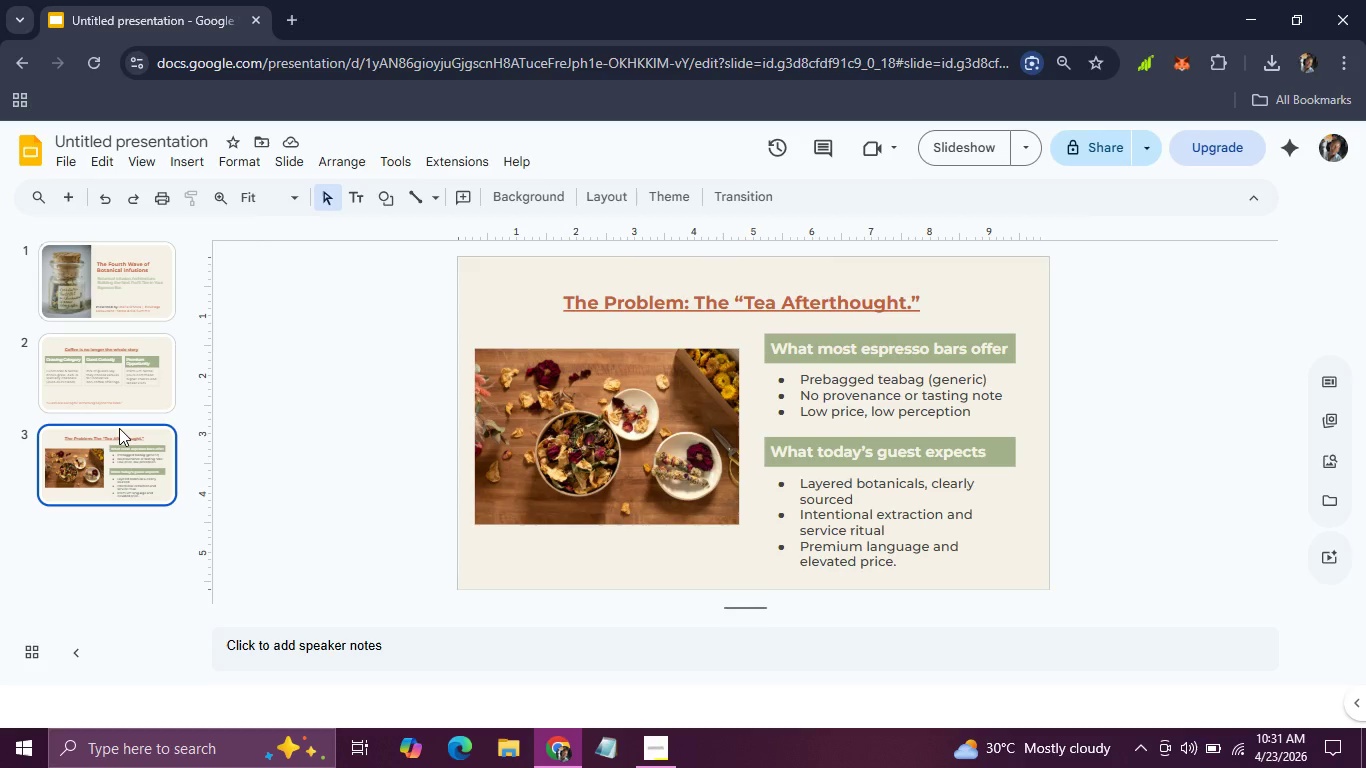 
wait(6.05)
 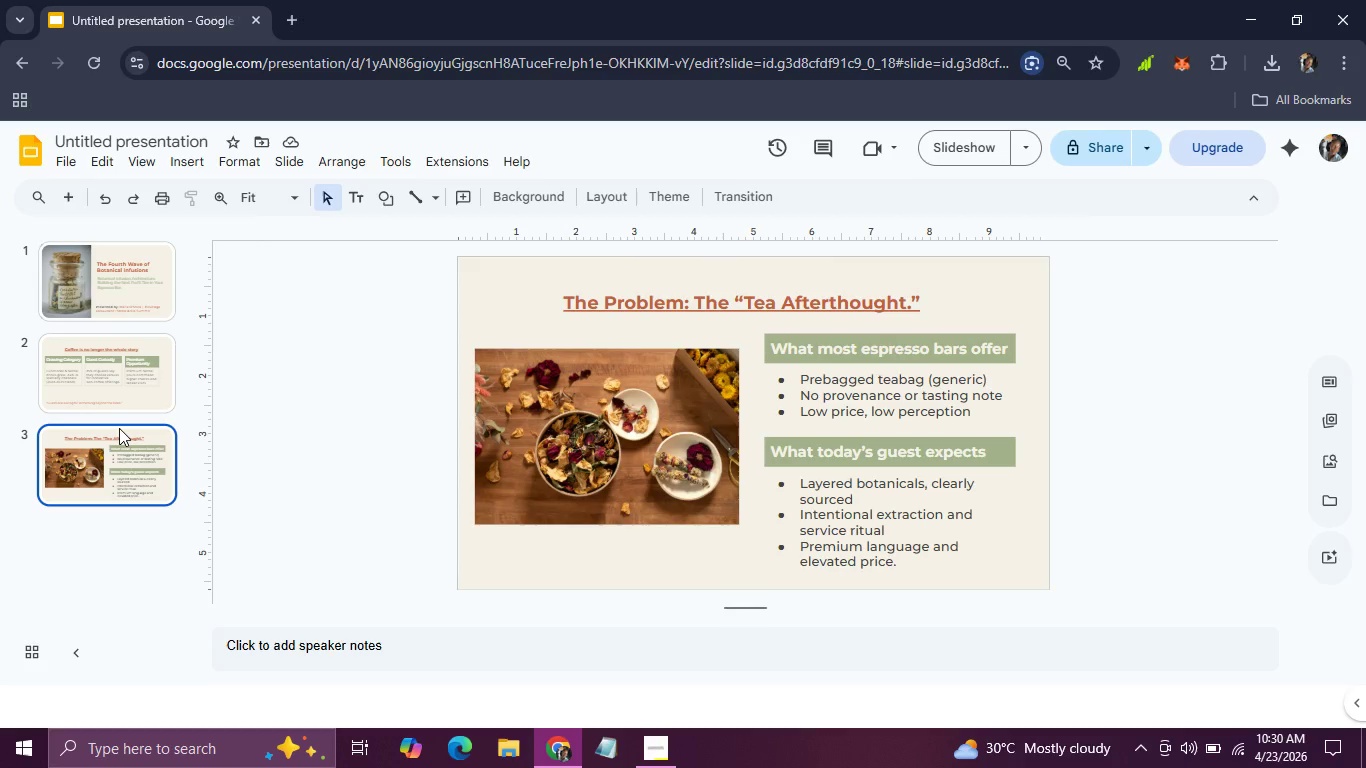 
left_click([65, 196])
 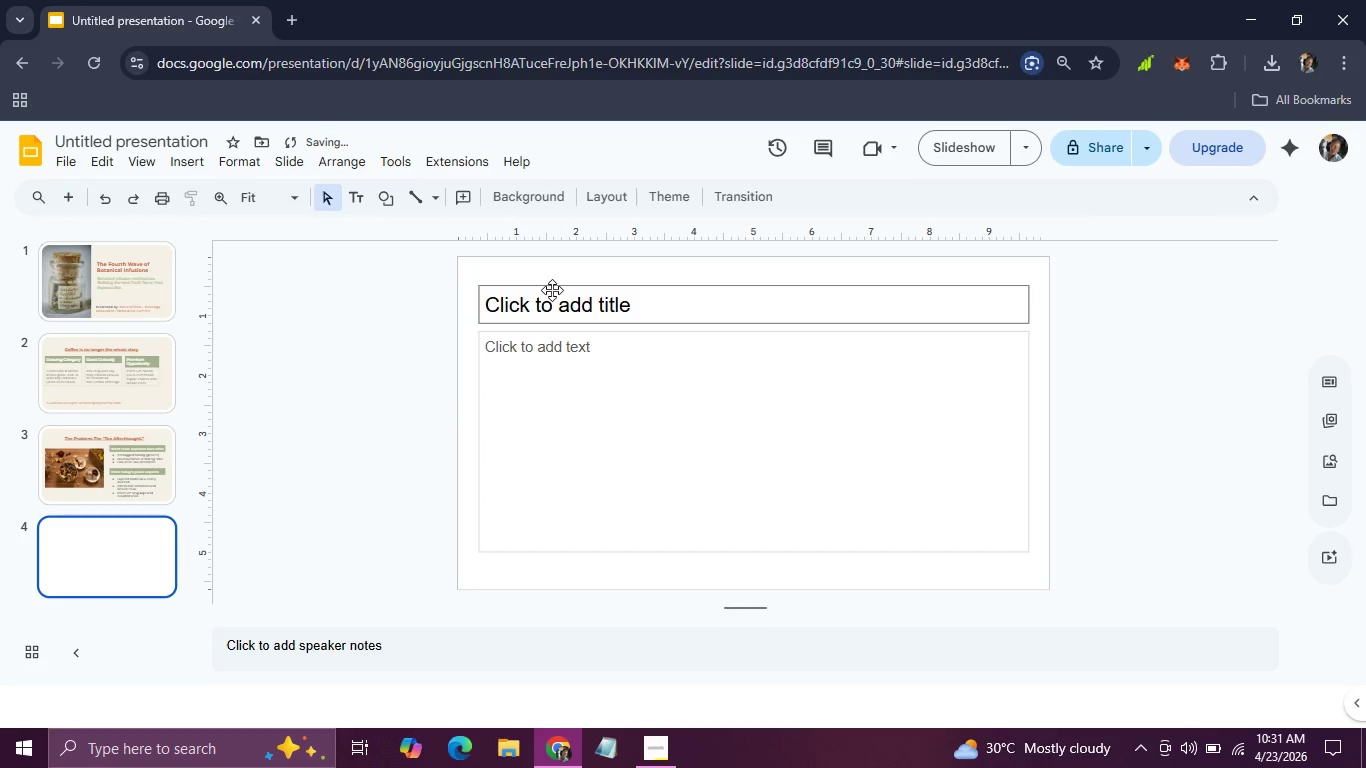 
left_click([552, 289])
 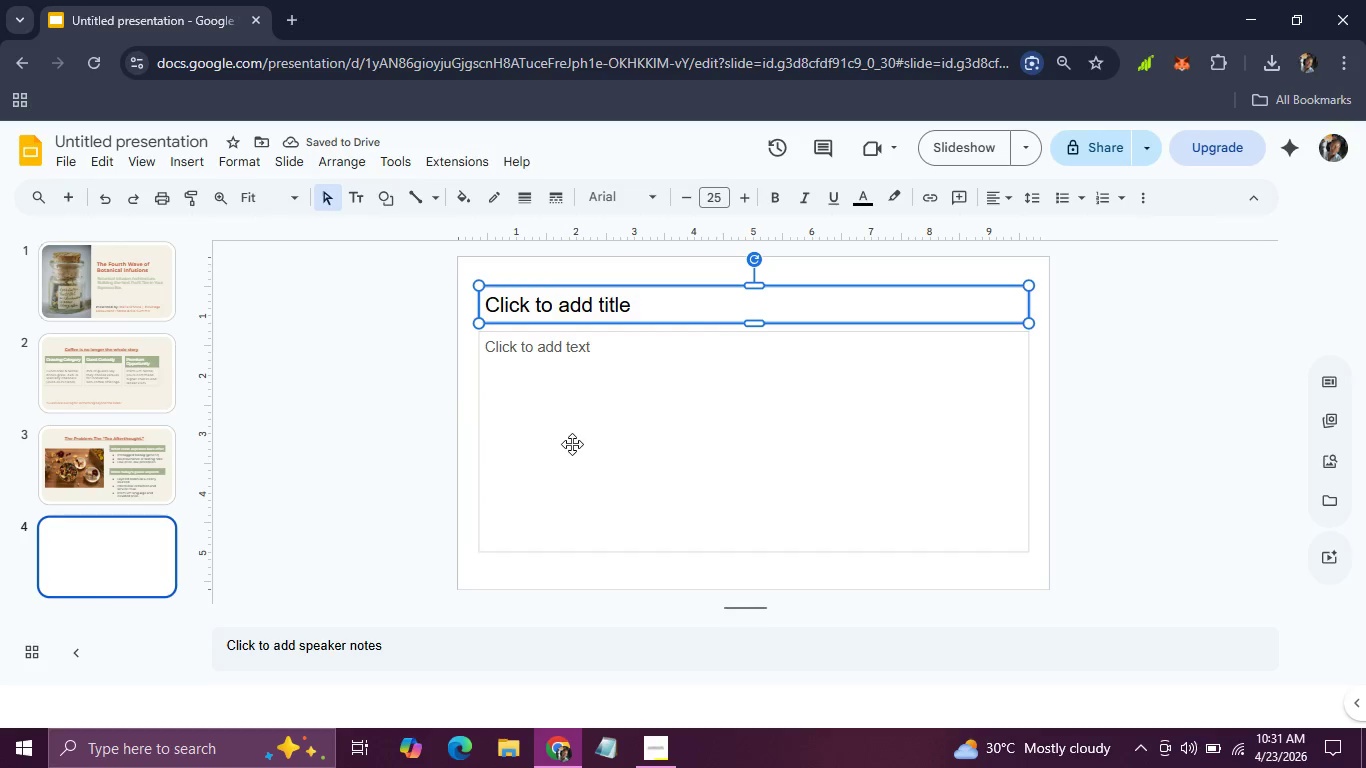 
hold_key(key=ShiftLeft, duration=0.84)
left_click([572, 444])
 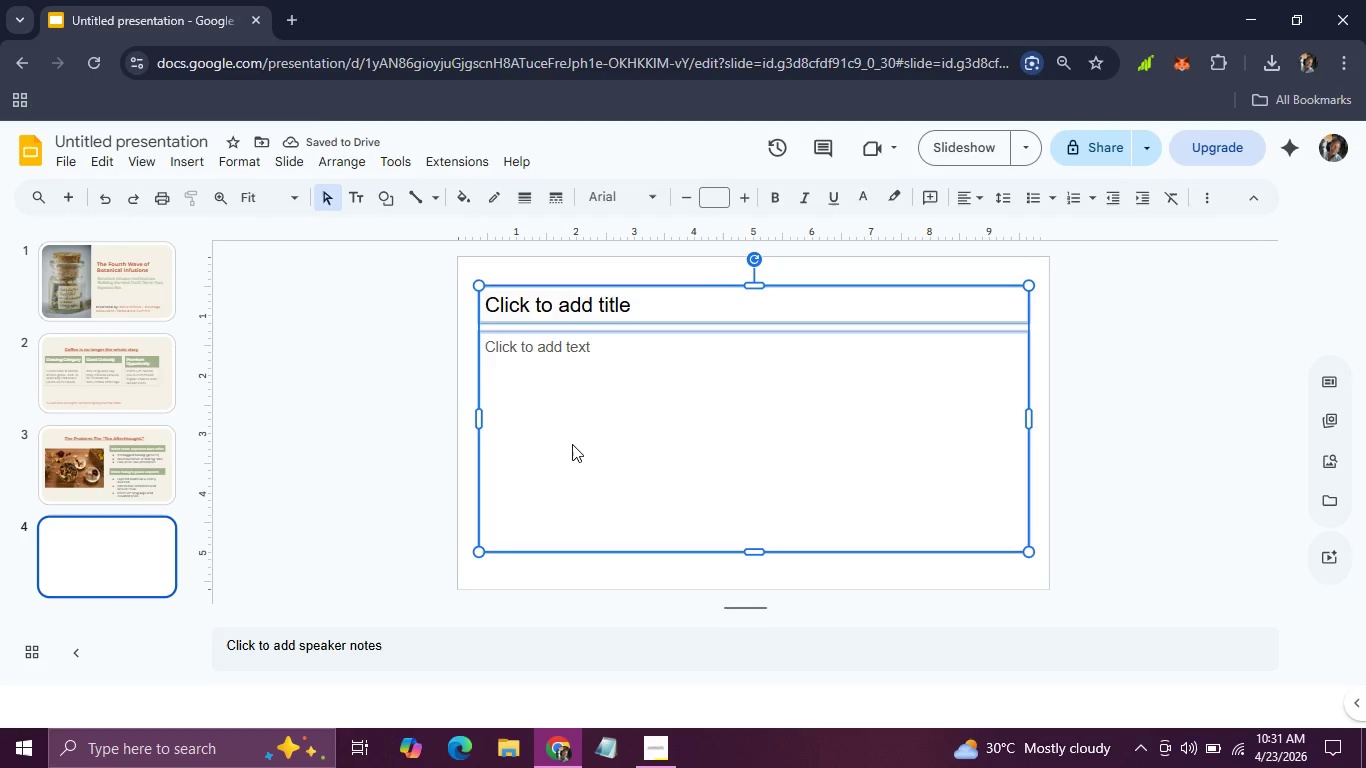 
key(Backspace)
 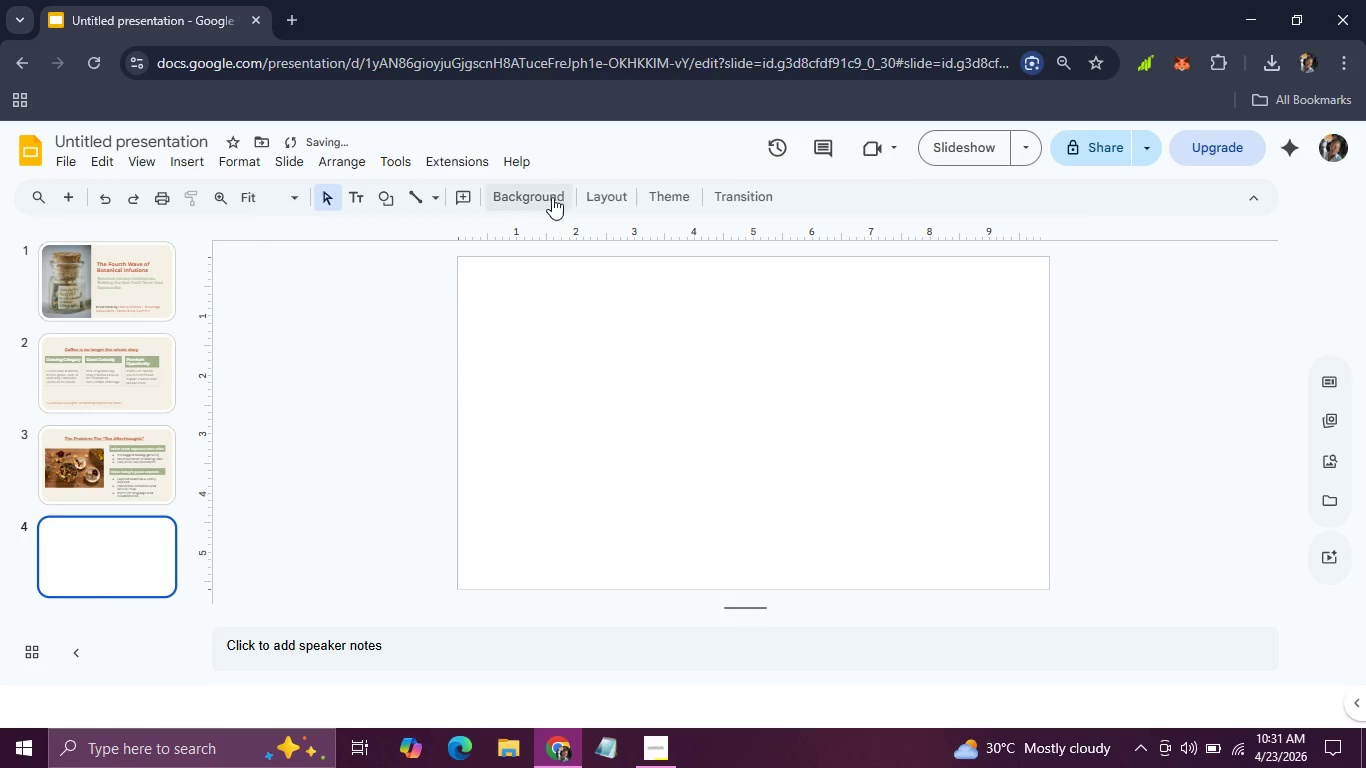 
left_click([552, 194])
 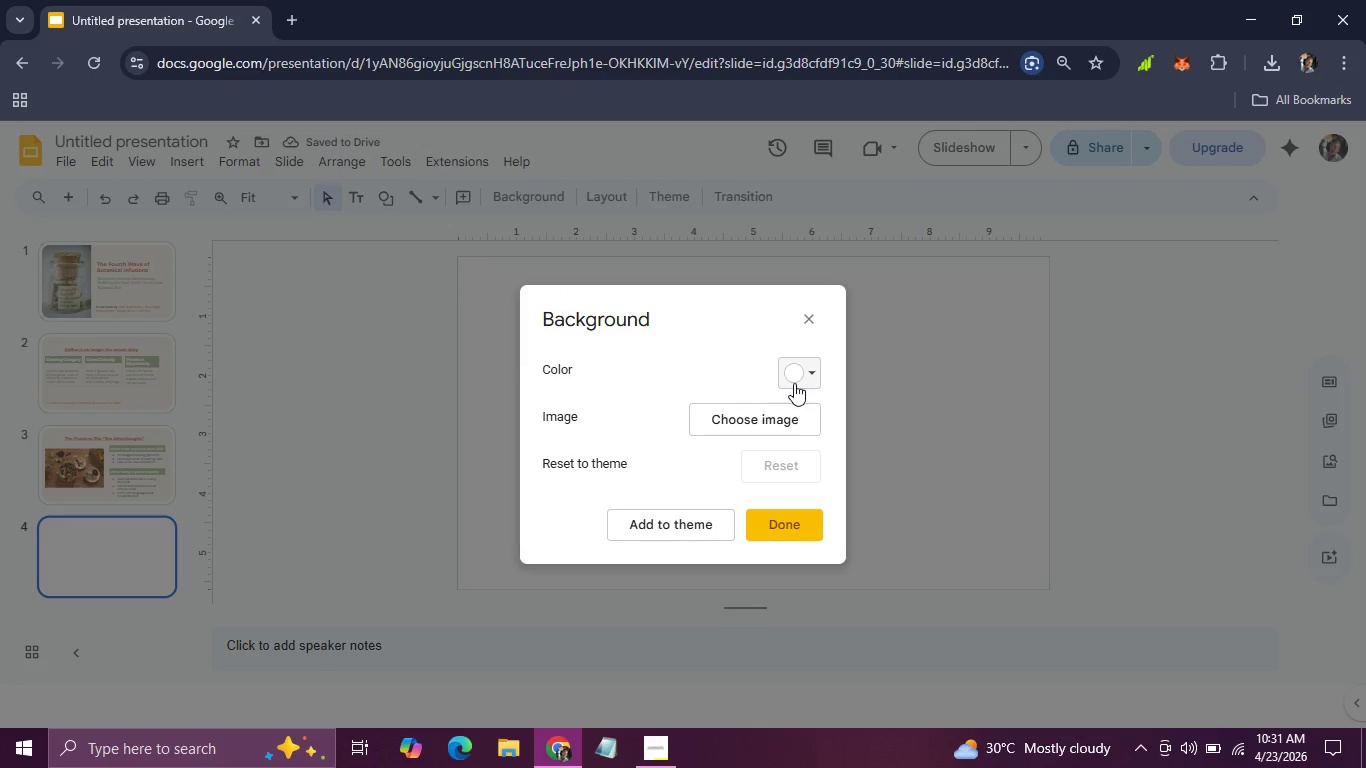 
left_click([794, 378])
 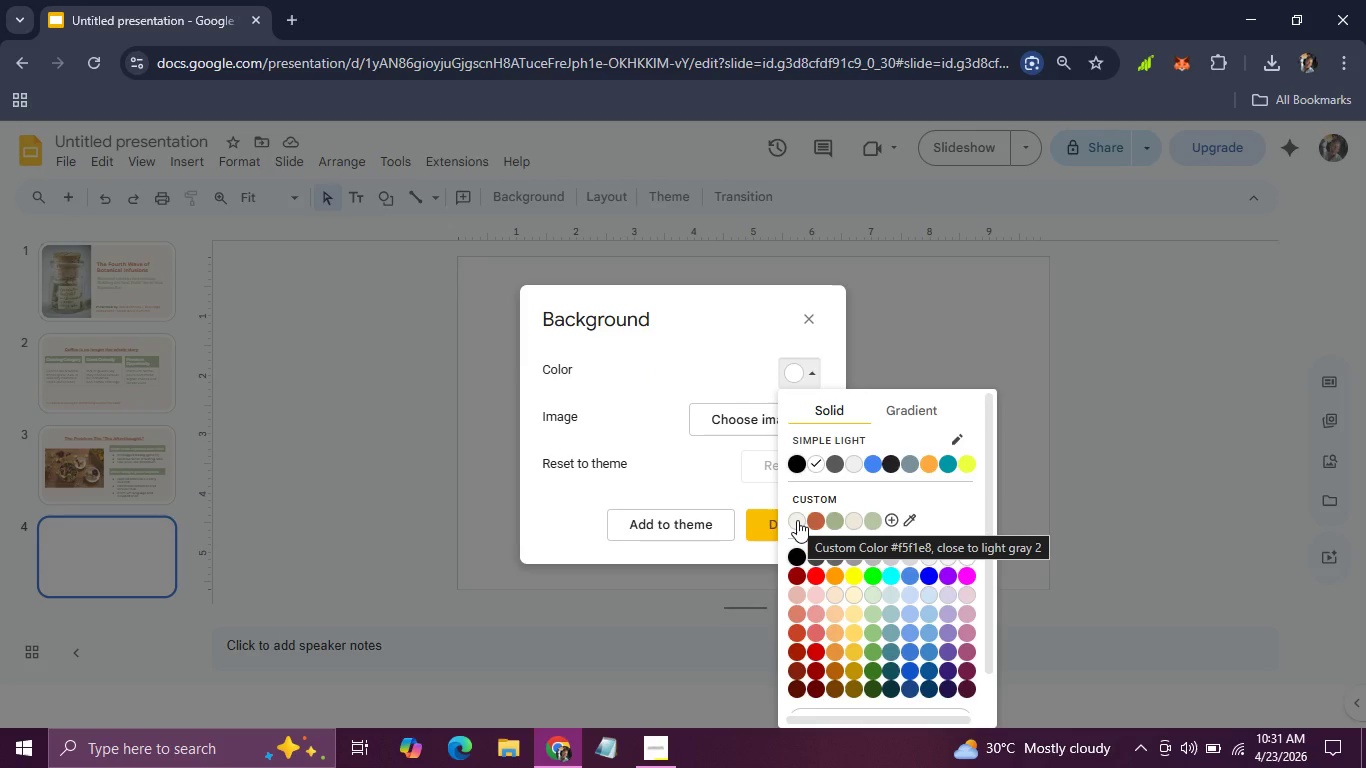 
left_click([797, 520])
 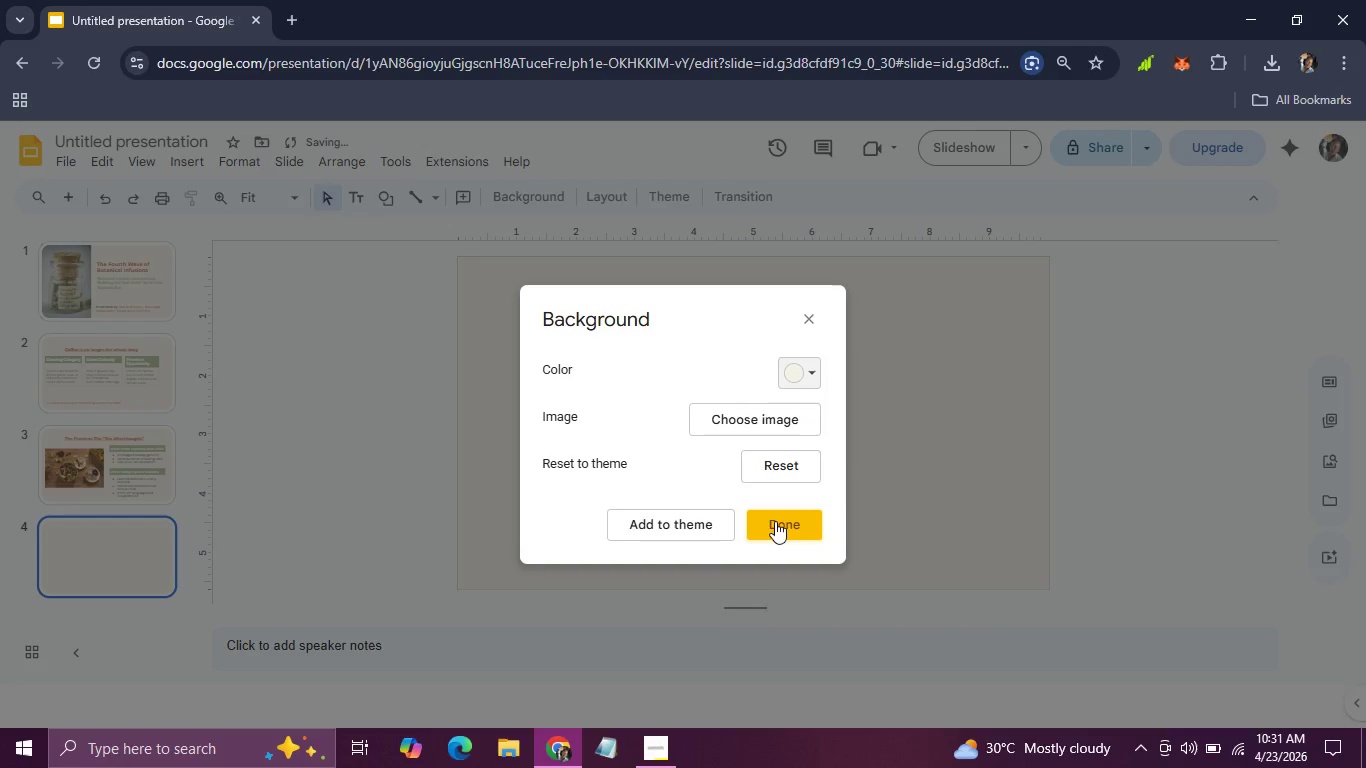 
left_click([775, 521])
 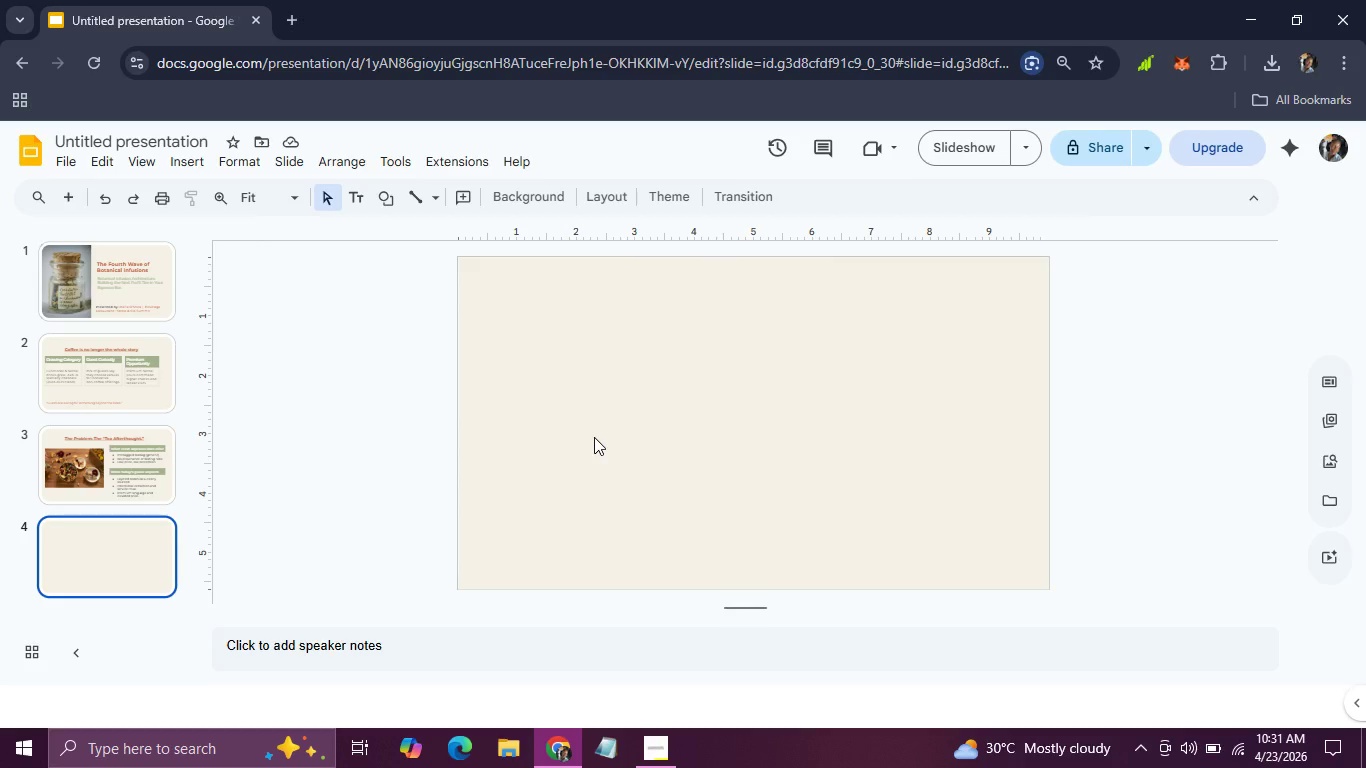 
wait(7.38)
 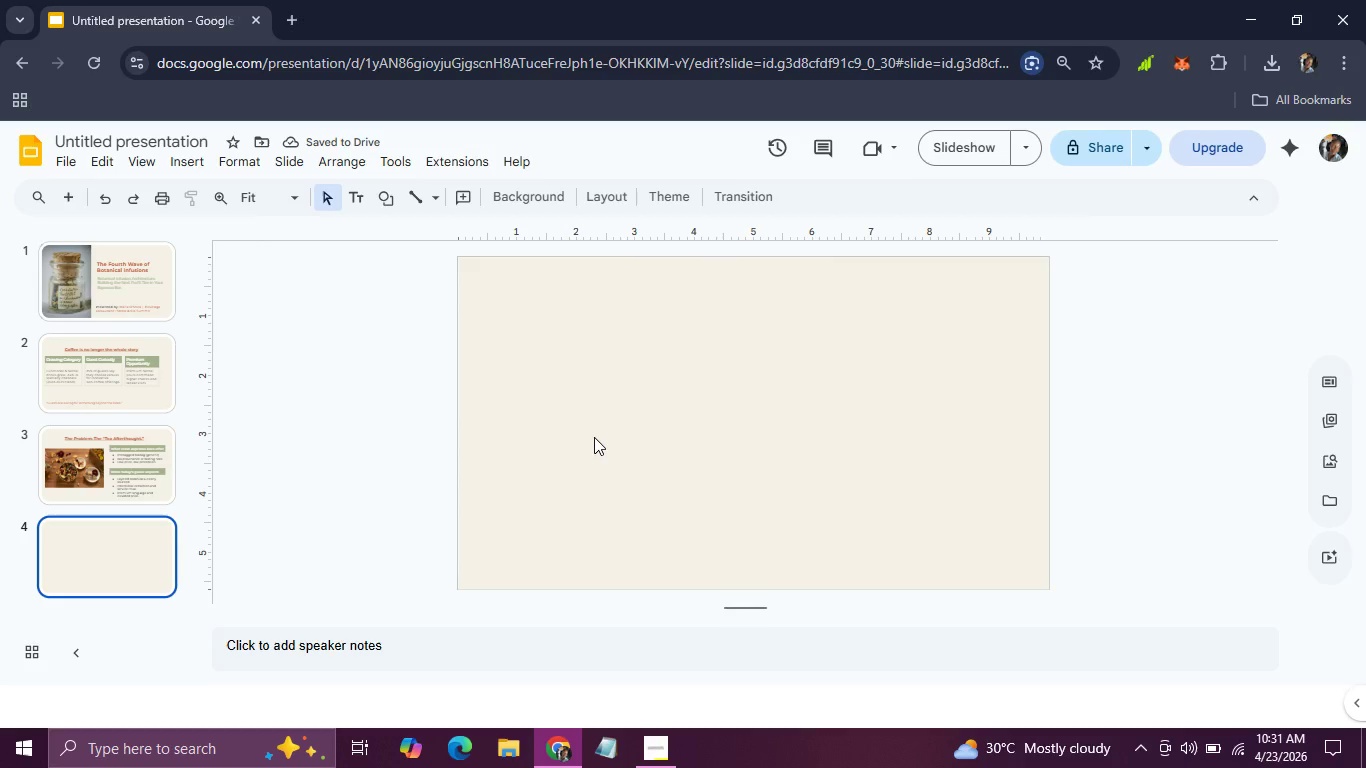 
left_click([198, 155])
 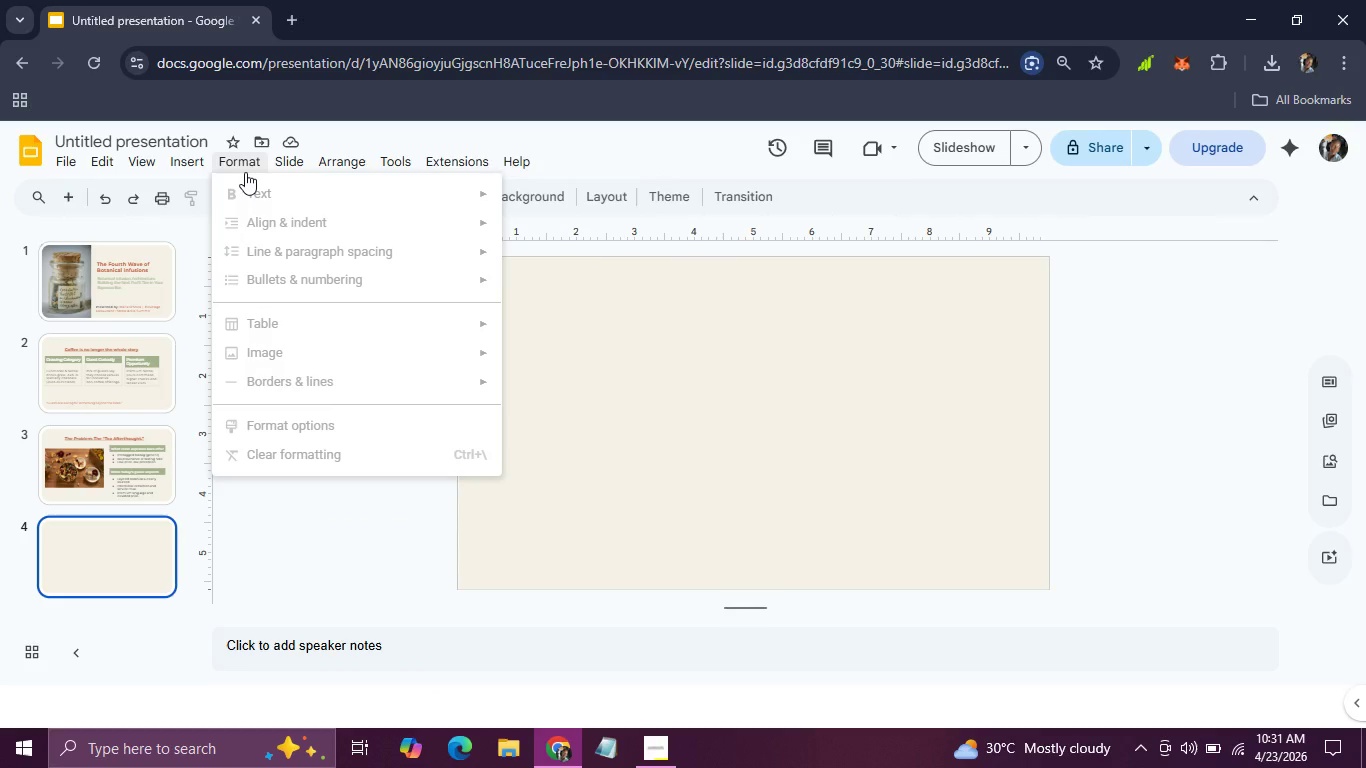 
left_click([182, 167])
 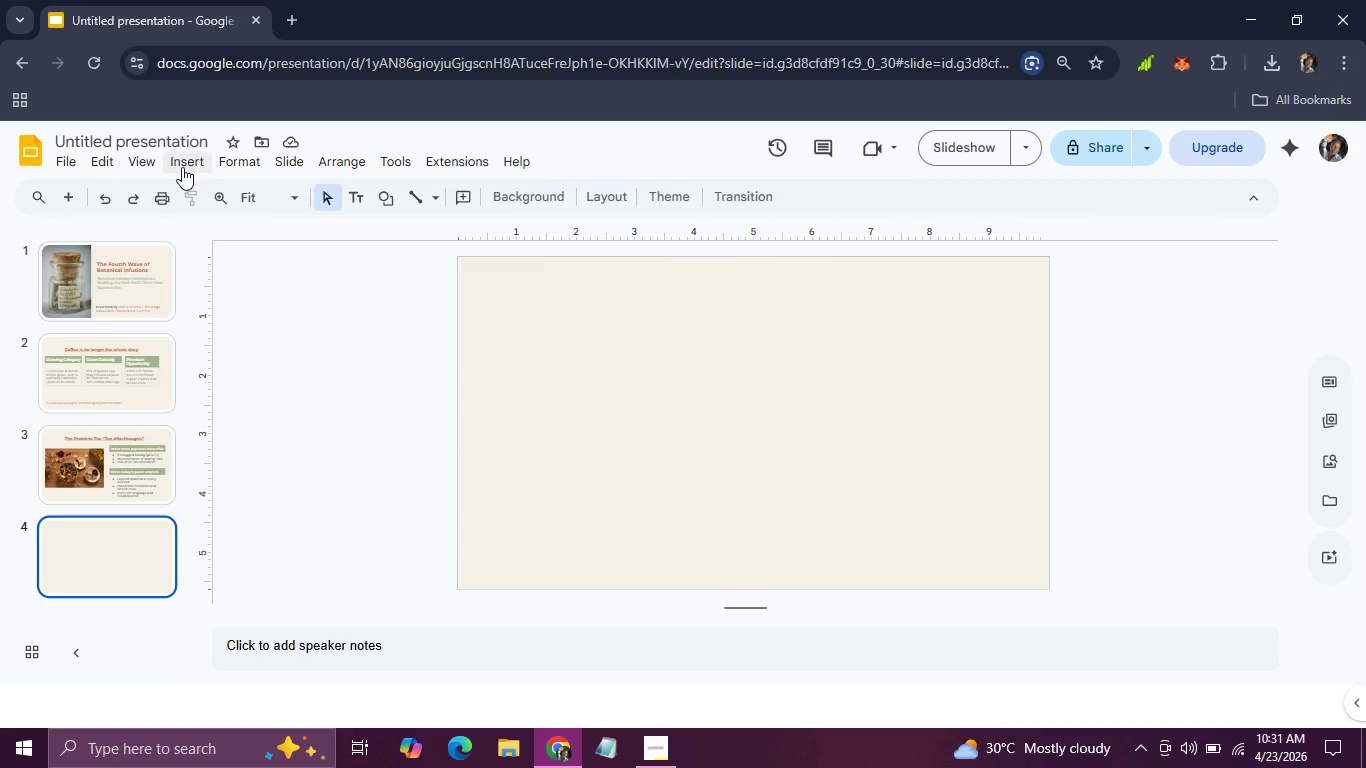 
left_click([182, 167])
 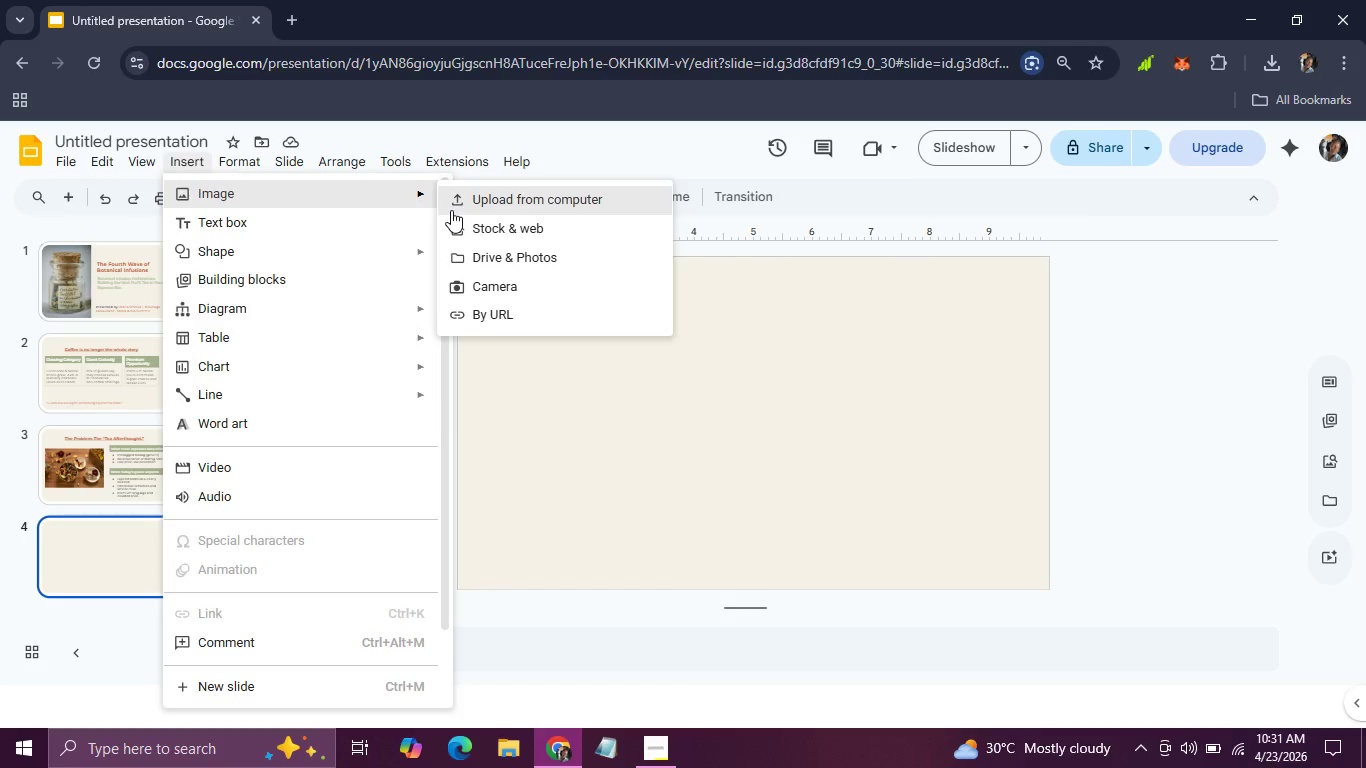 
left_click([474, 210])
 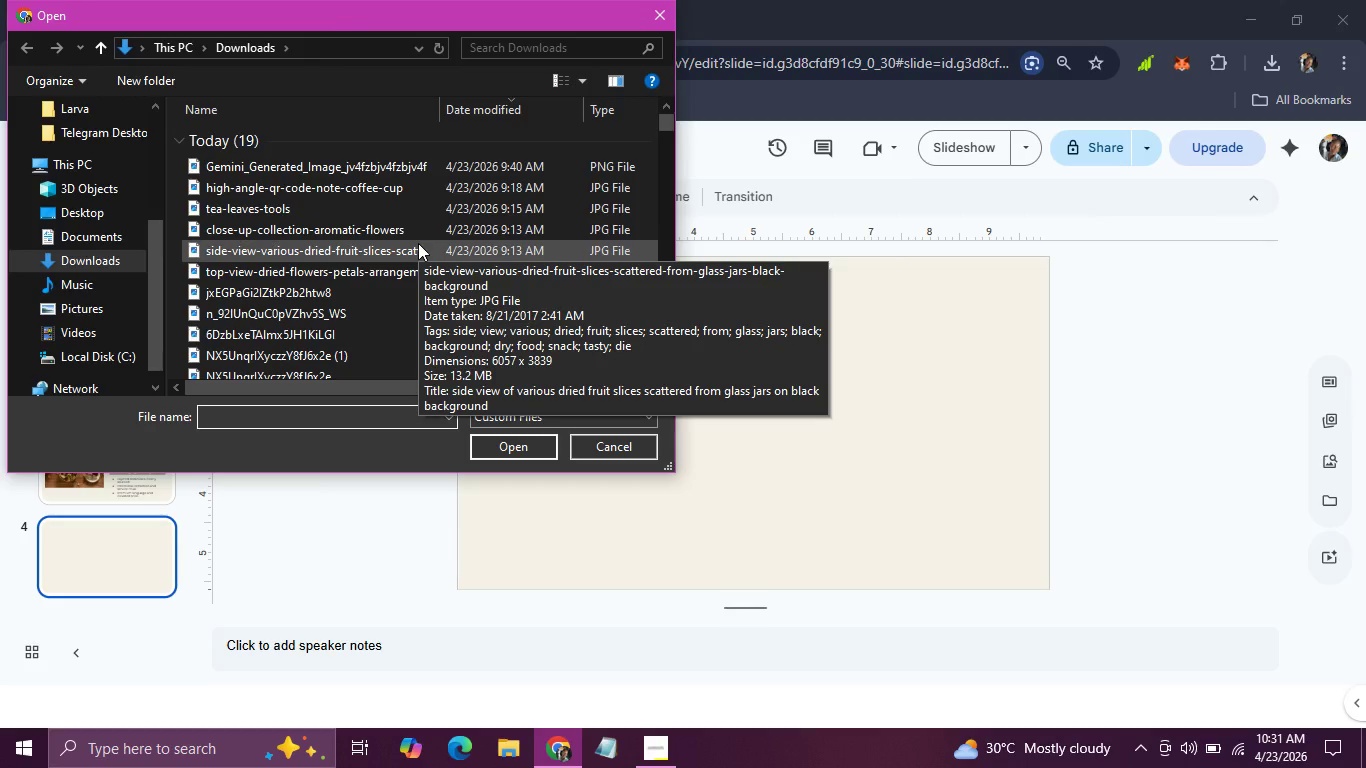 
wait(5.3)
 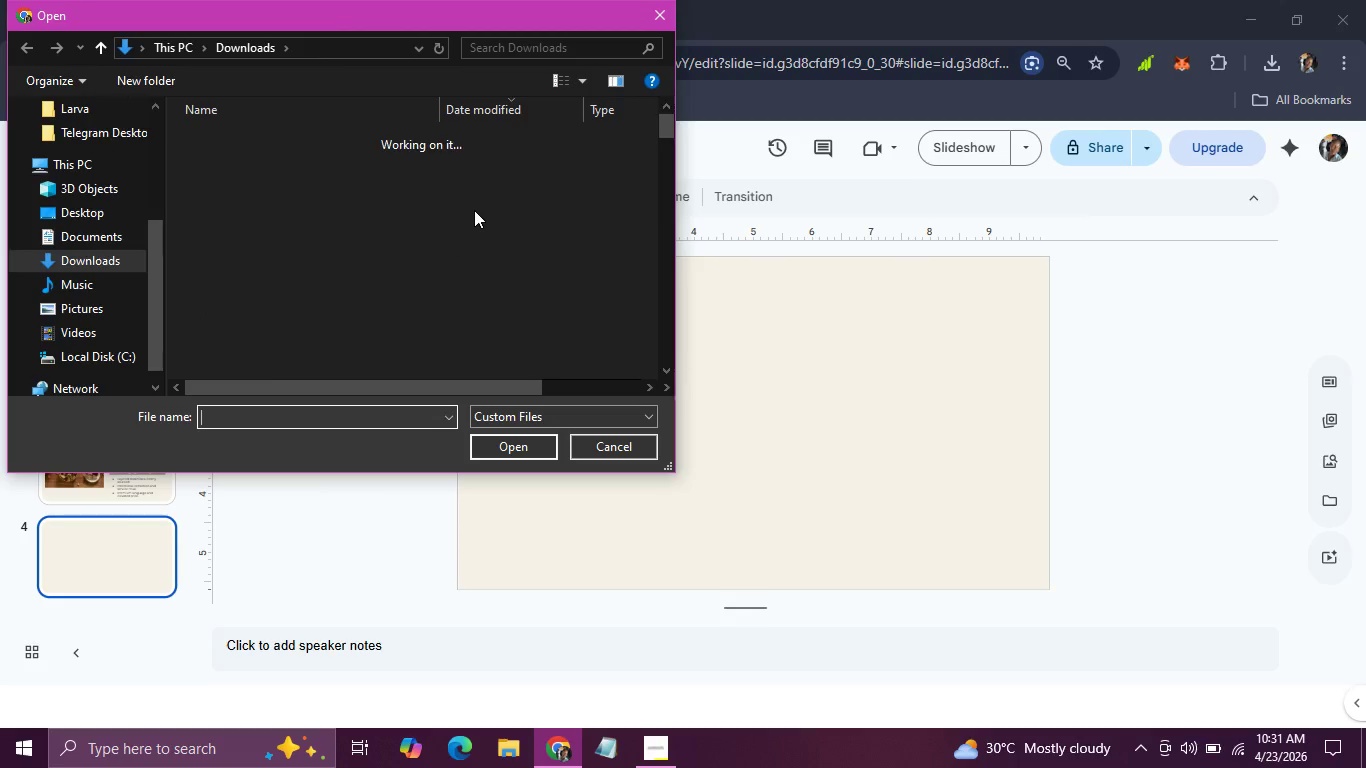 
mouse_move([384, 308])
 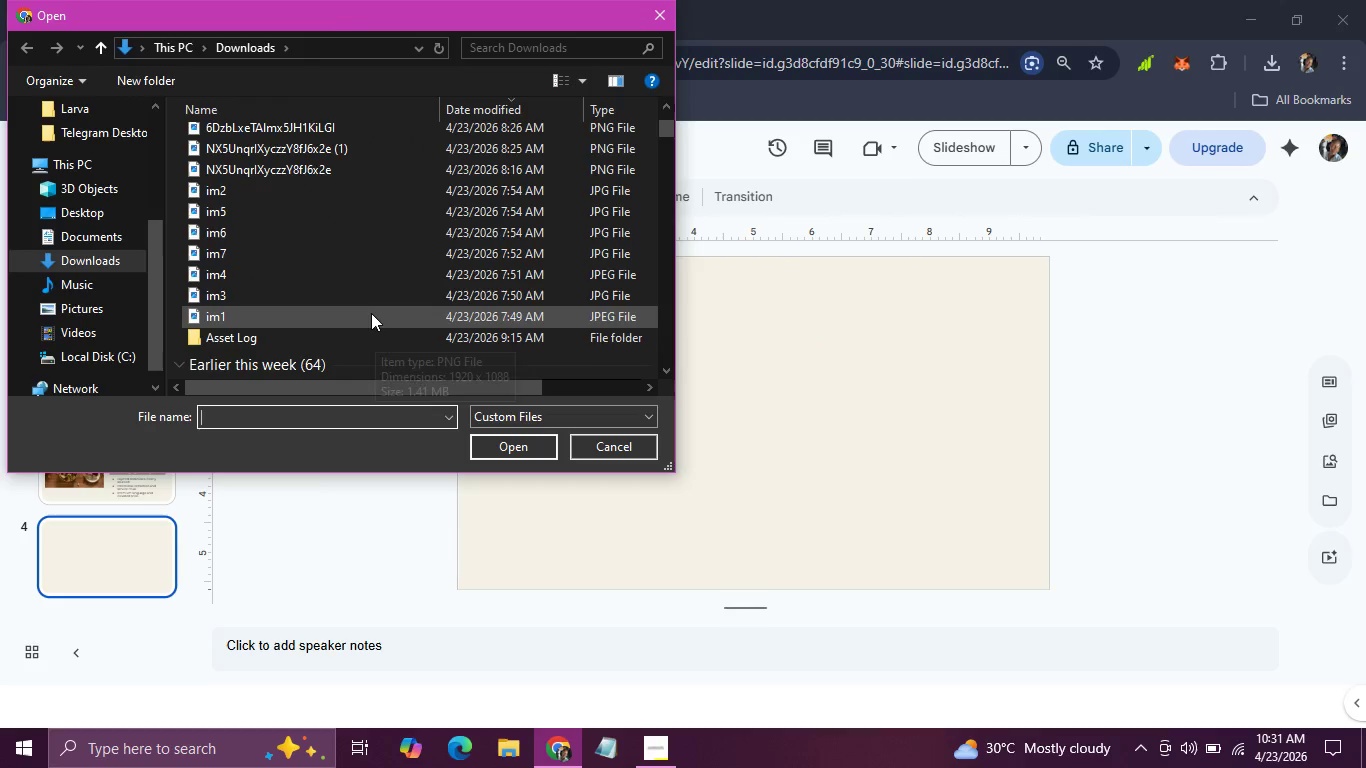 
left_click([371, 313])
 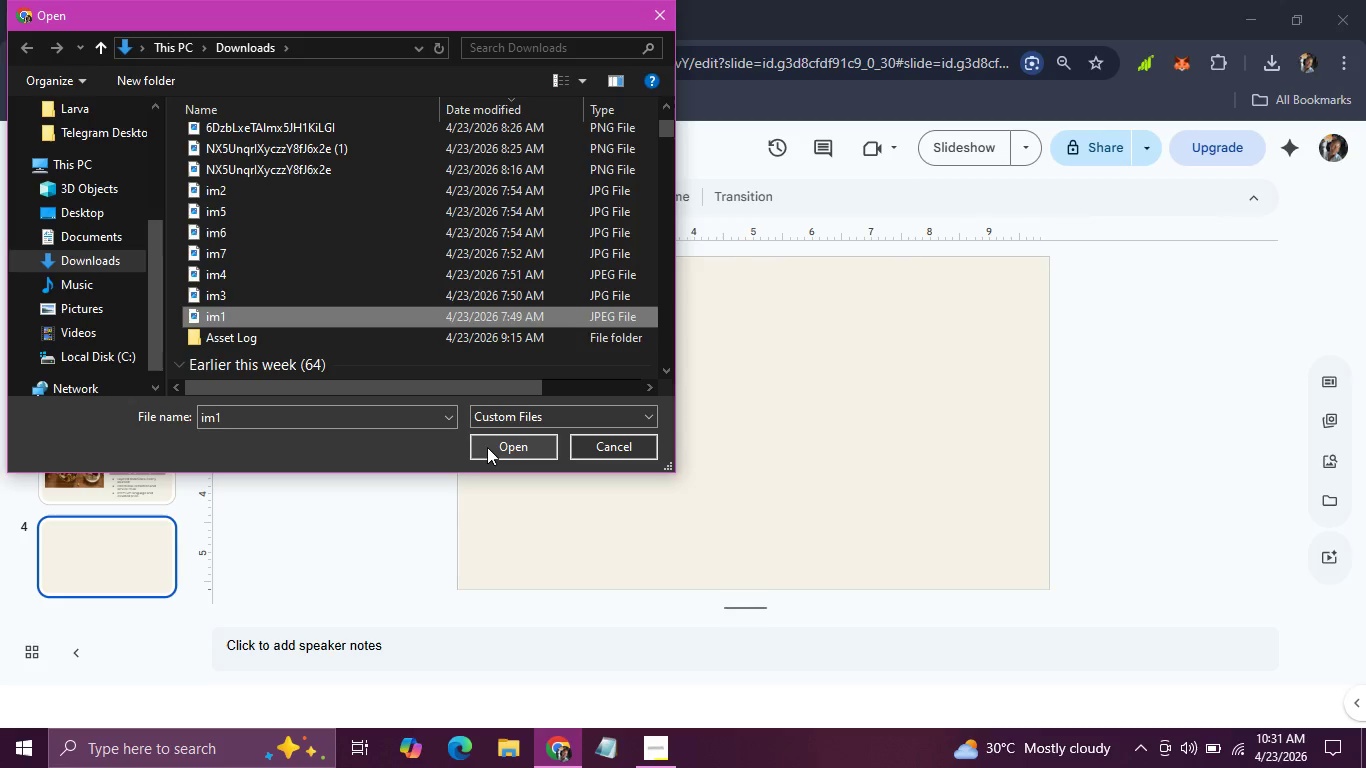 
left_click([487, 447])
 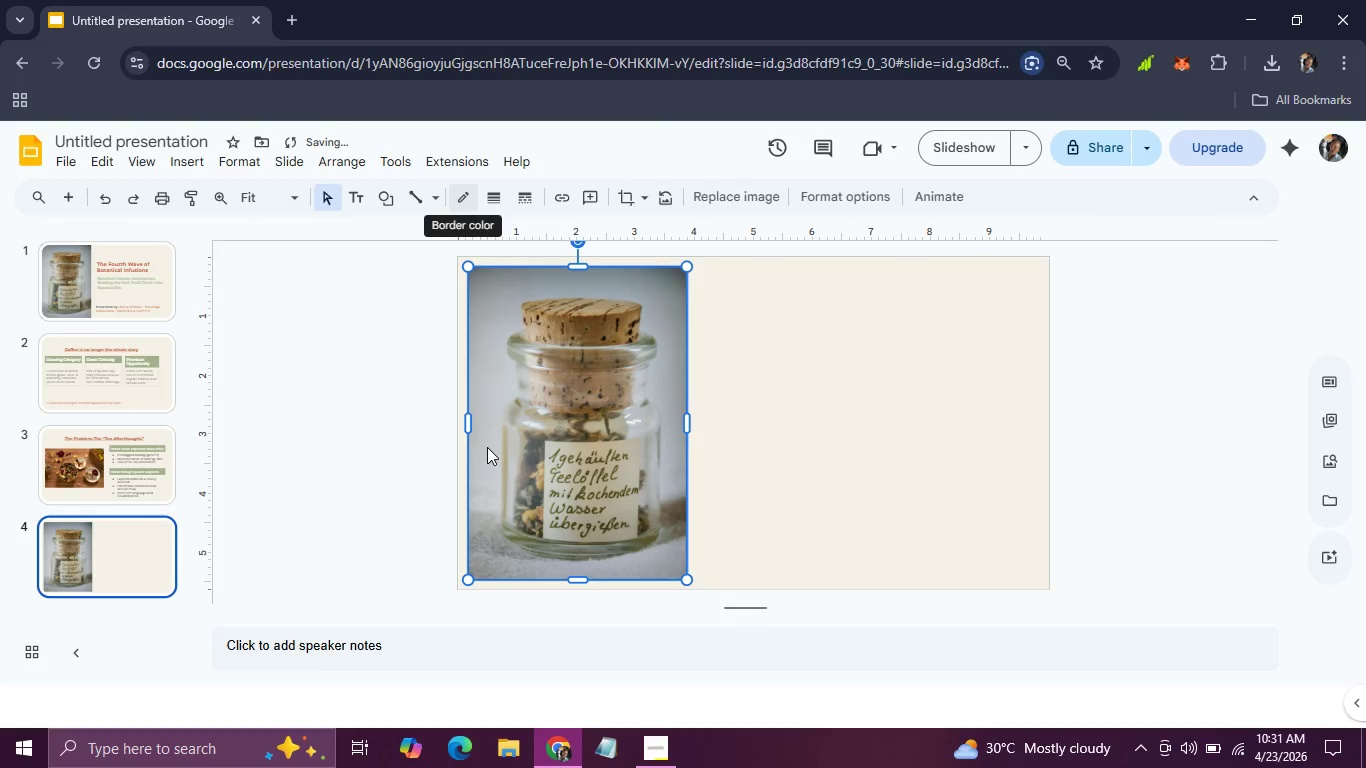 
key(Backspace)
 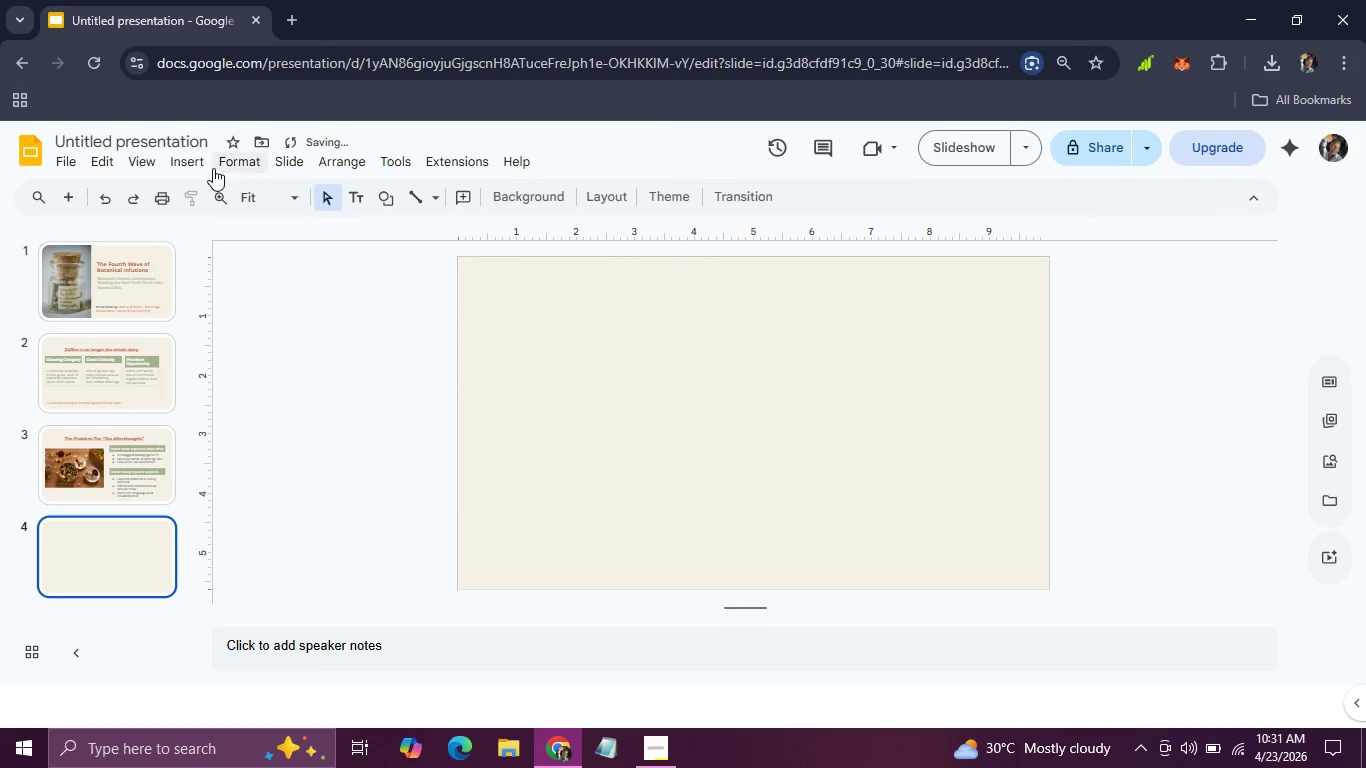 
left_click([203, 160])
 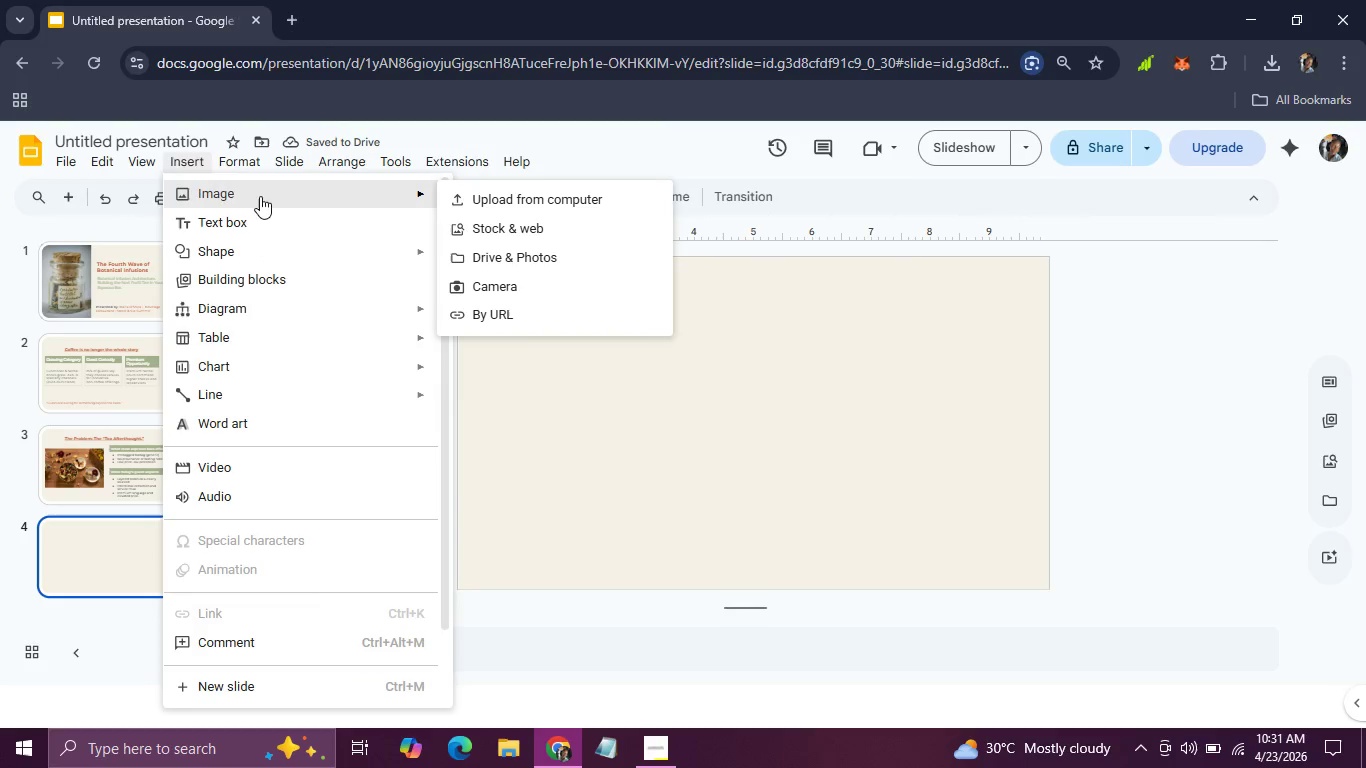 
left_click([464, 192])
 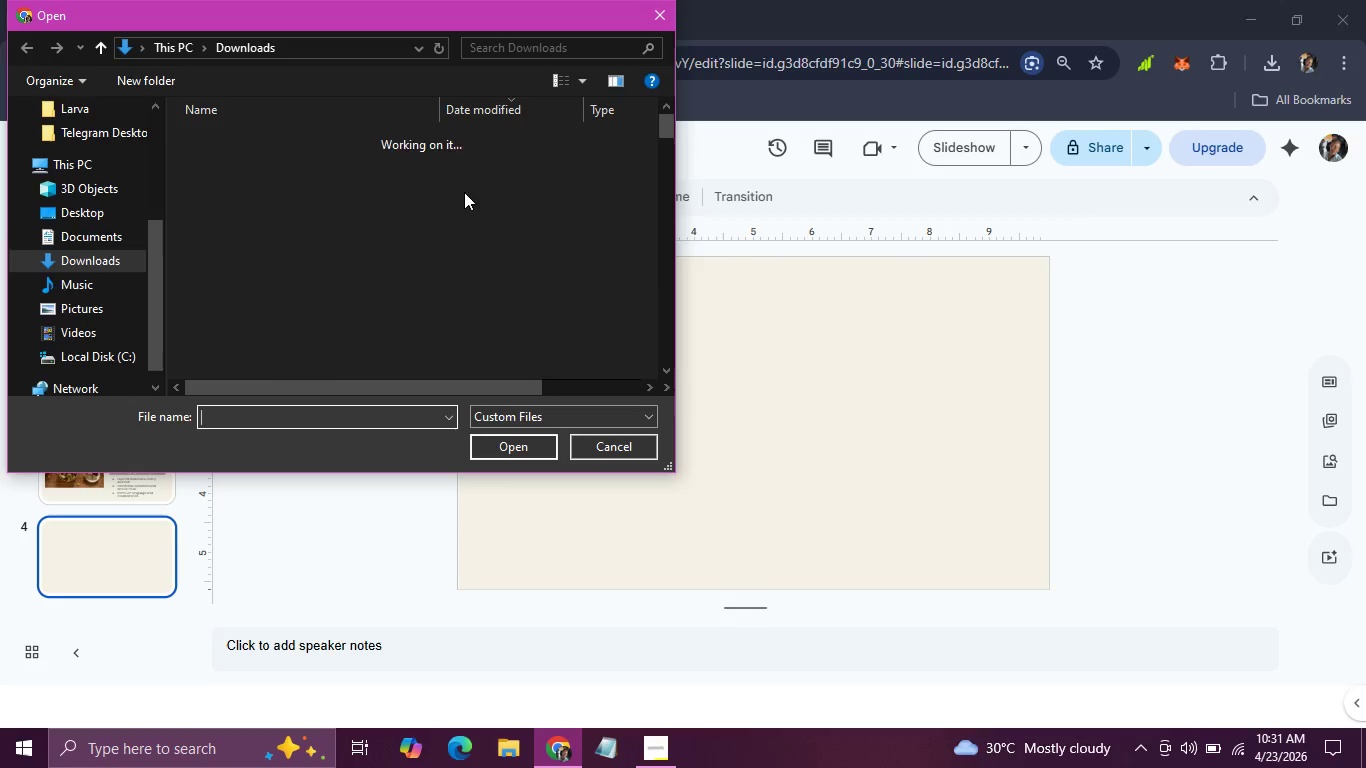 
mouse_move([422, 266])
 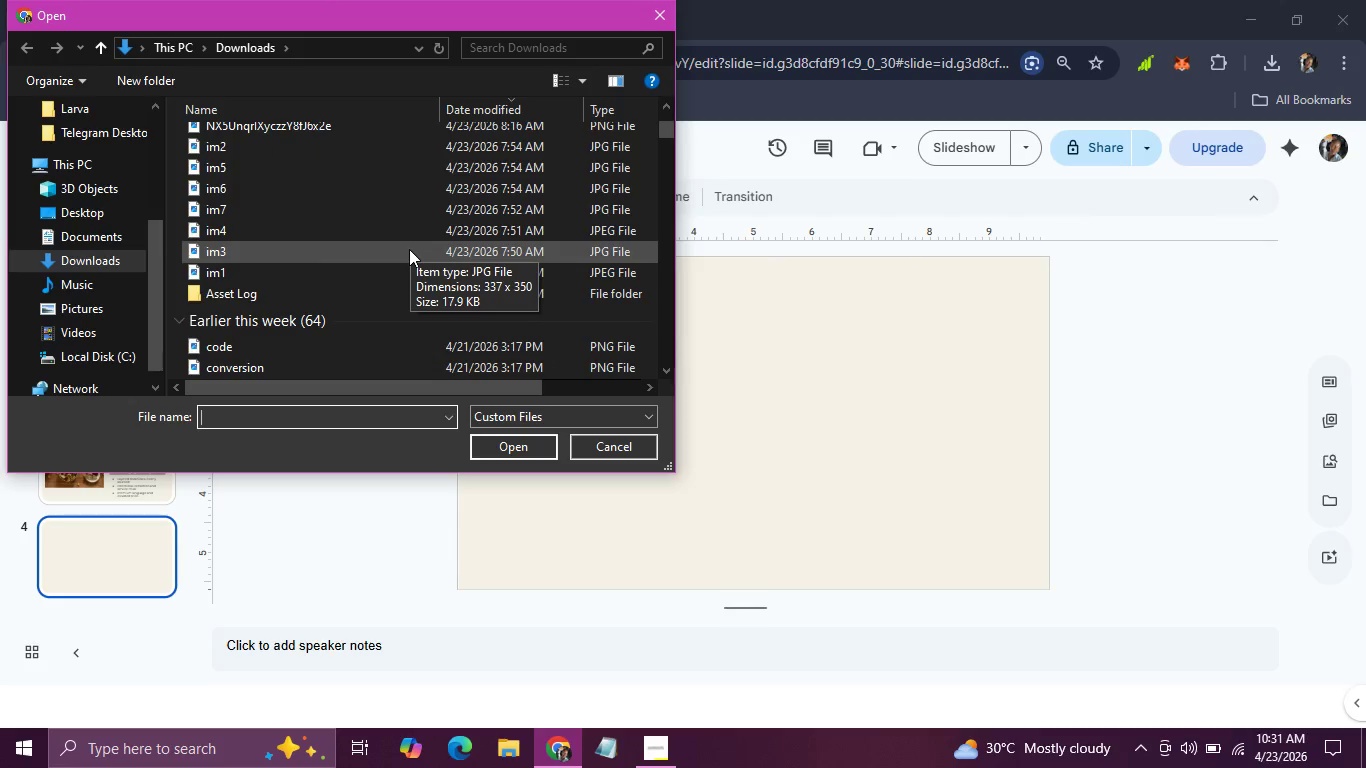 
left_click([409, 249])
 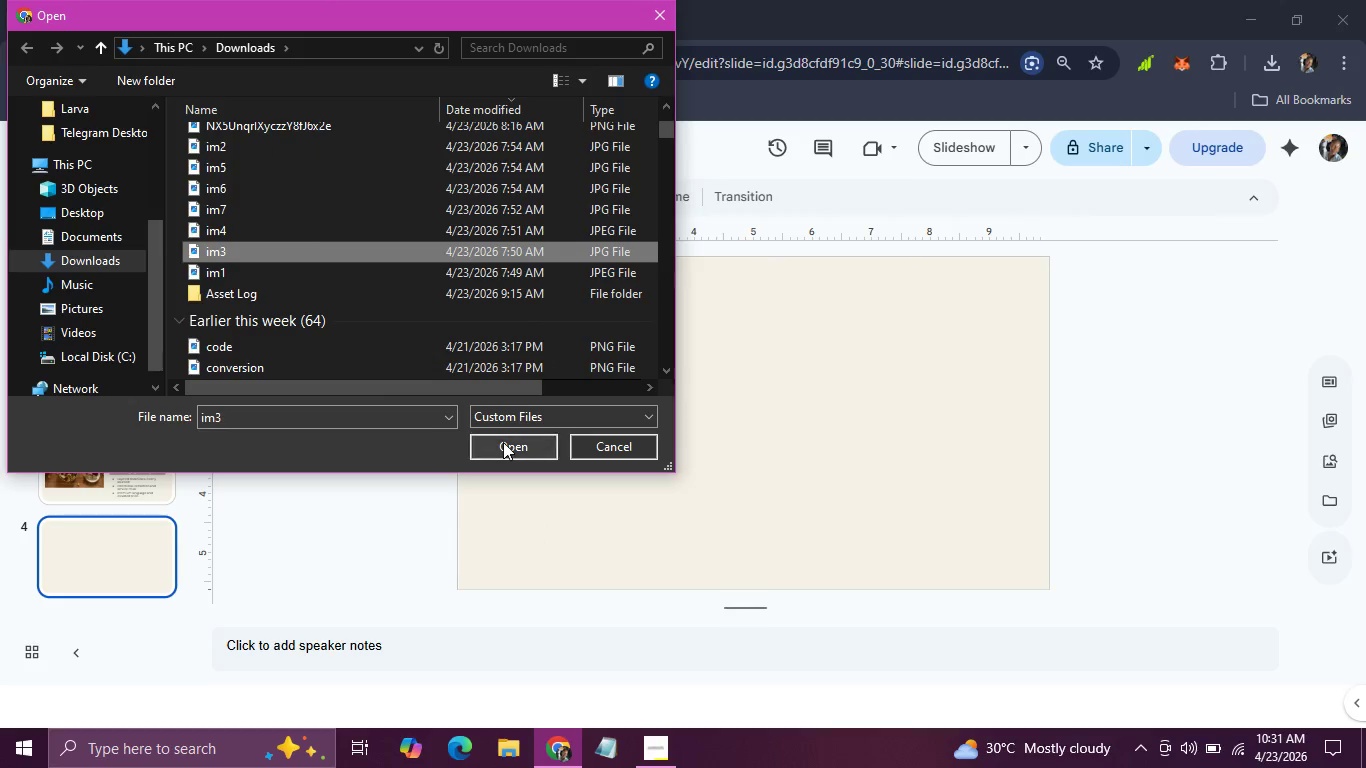 
left_click([503, 442])
 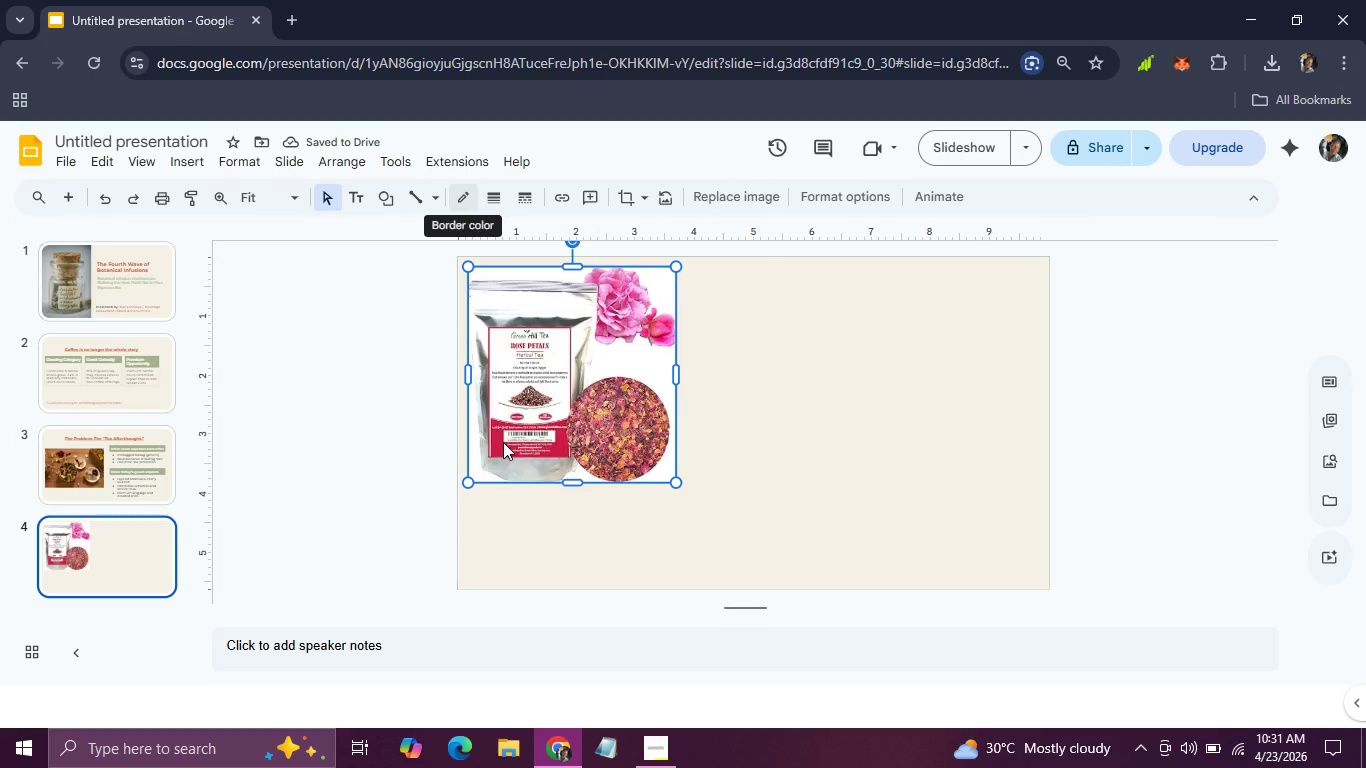 
key(Backspace)
 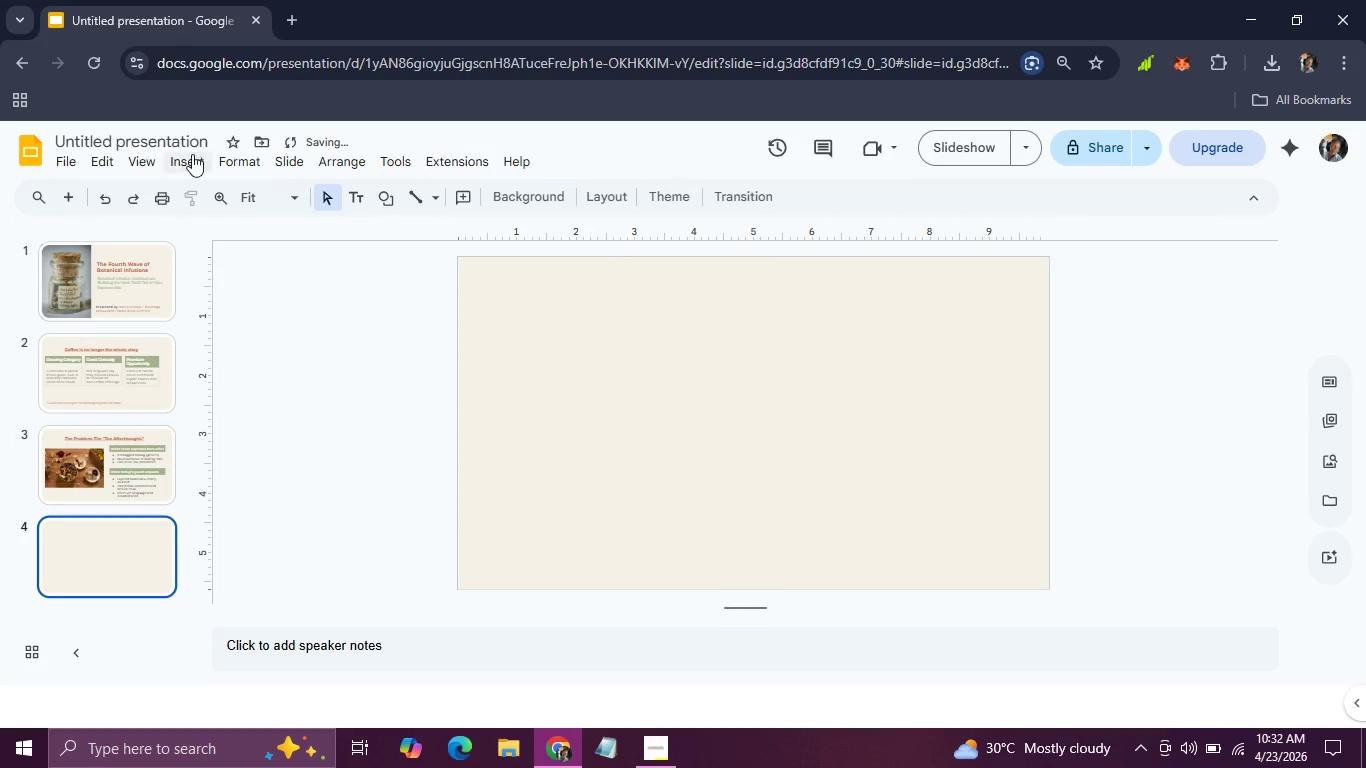 
left_click([191, 159])
 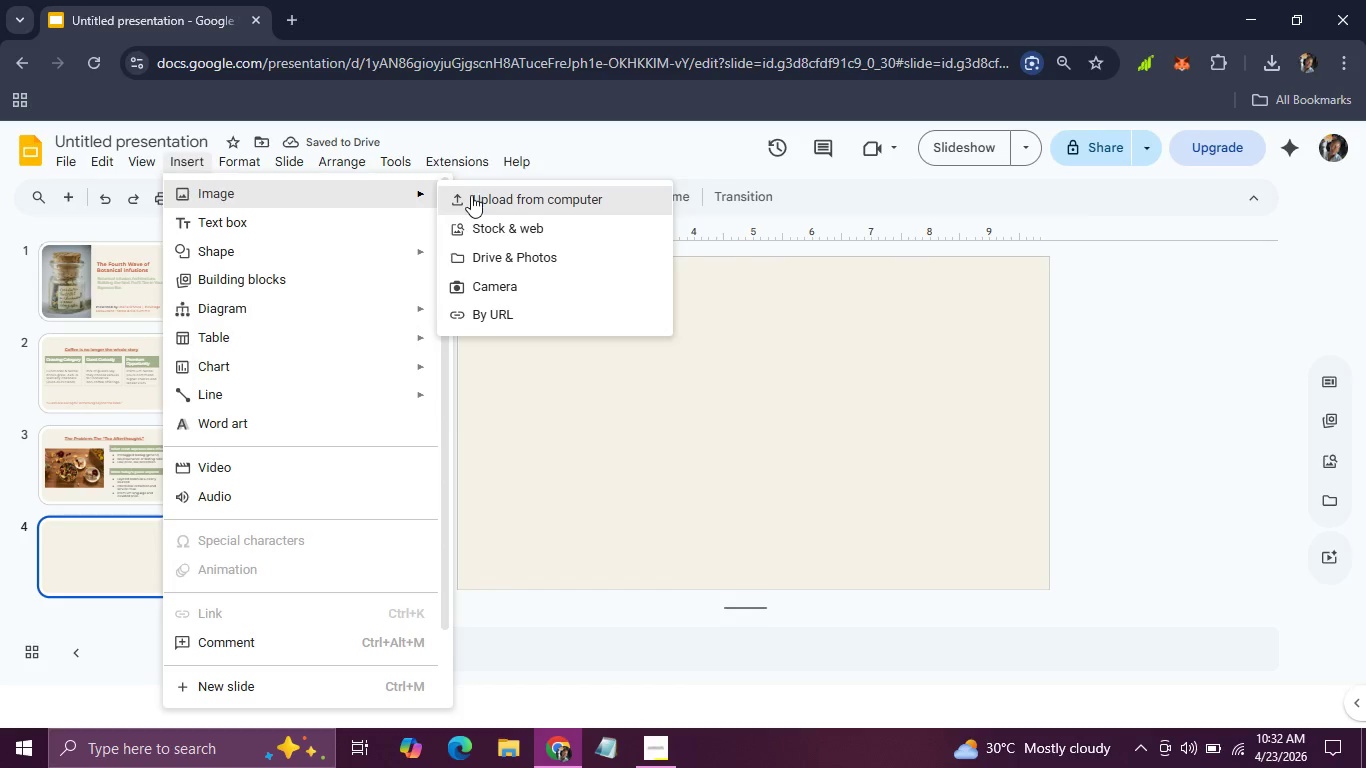 
left_click([471, 195])
 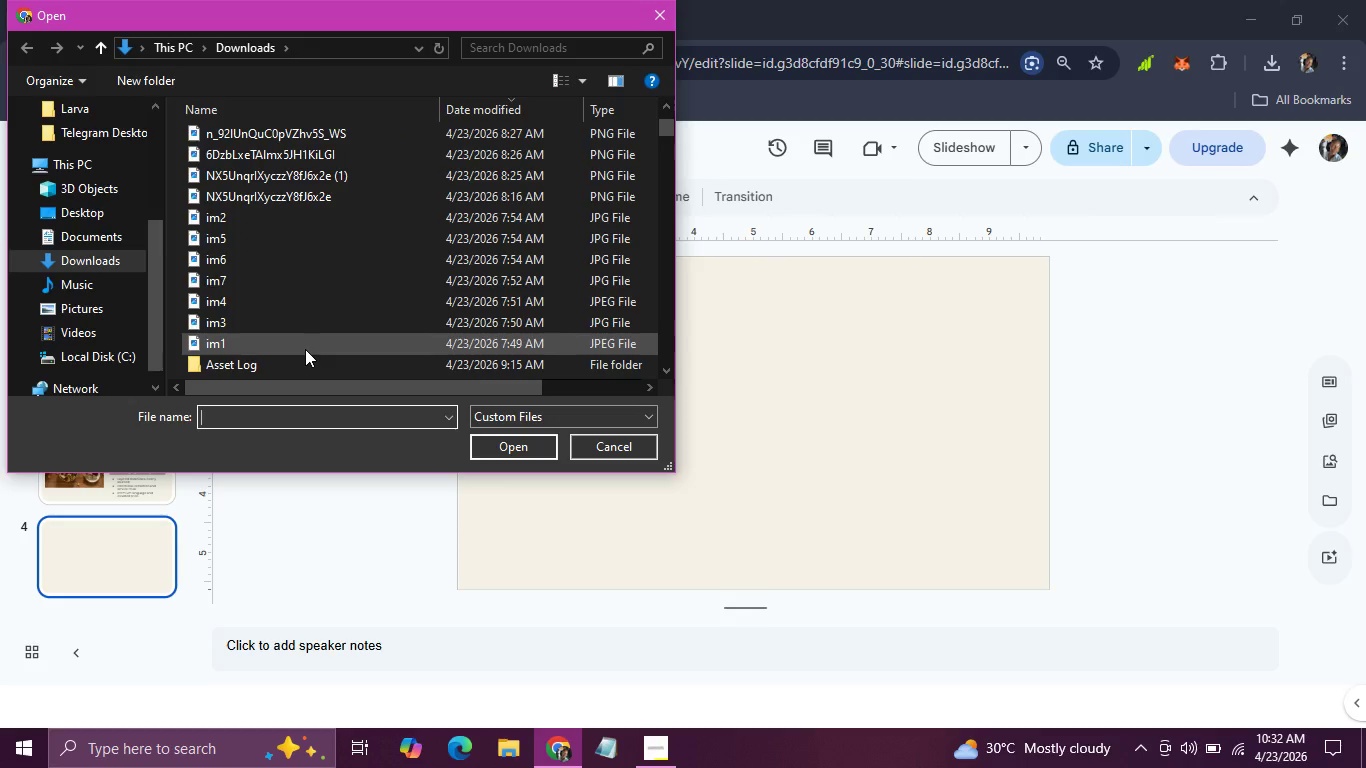 
wait(5.09)
 